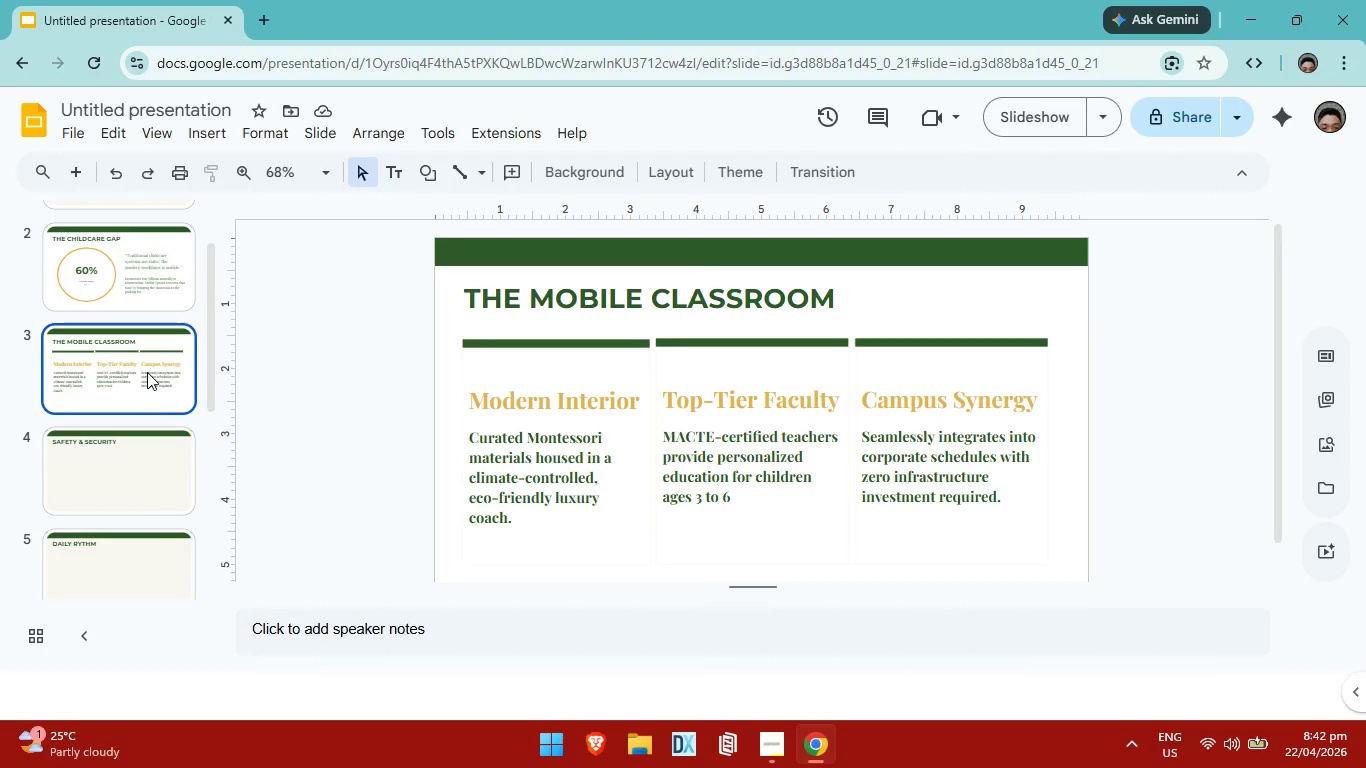 
scroll: coordinate [148, 375], scroll_direction: none, amount: 0.0
 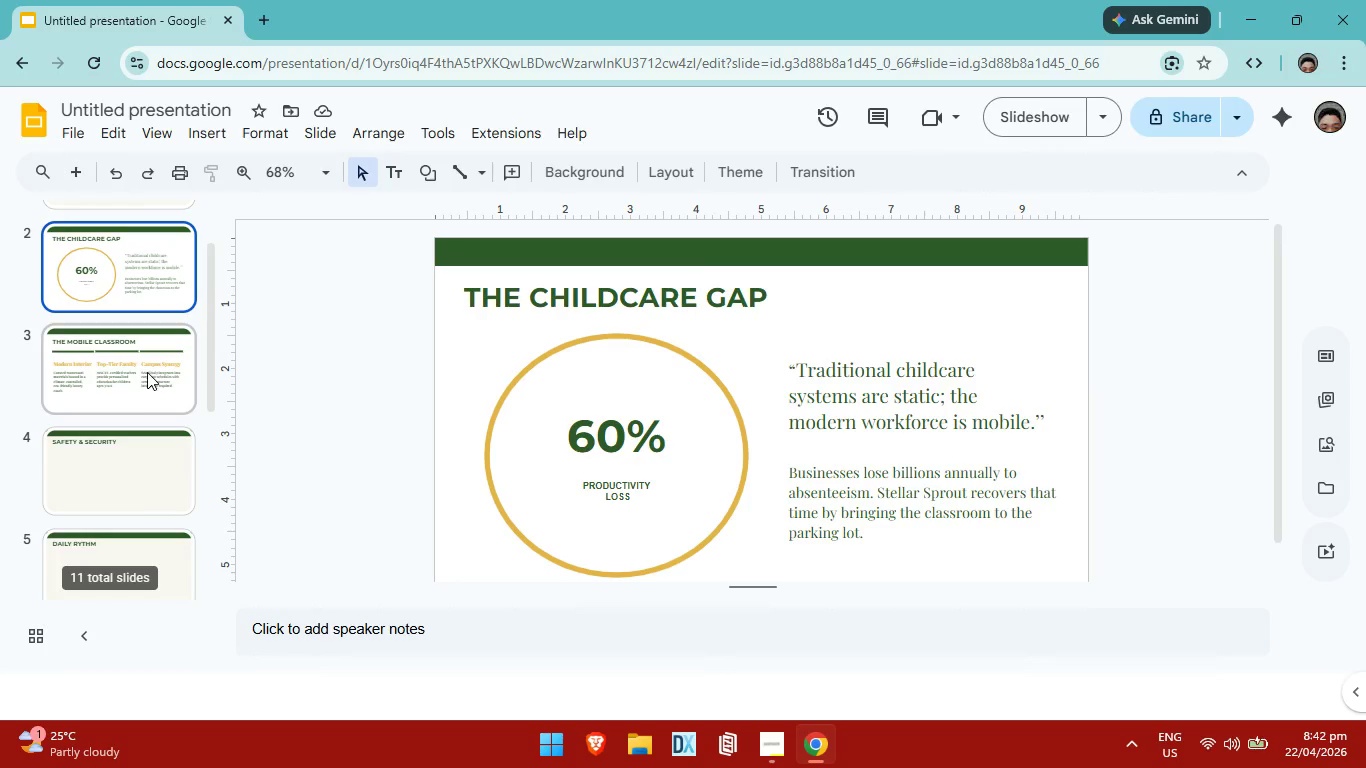 
scroll: coordinate [153, 404], scroll_direction: down, amount: 1.0
 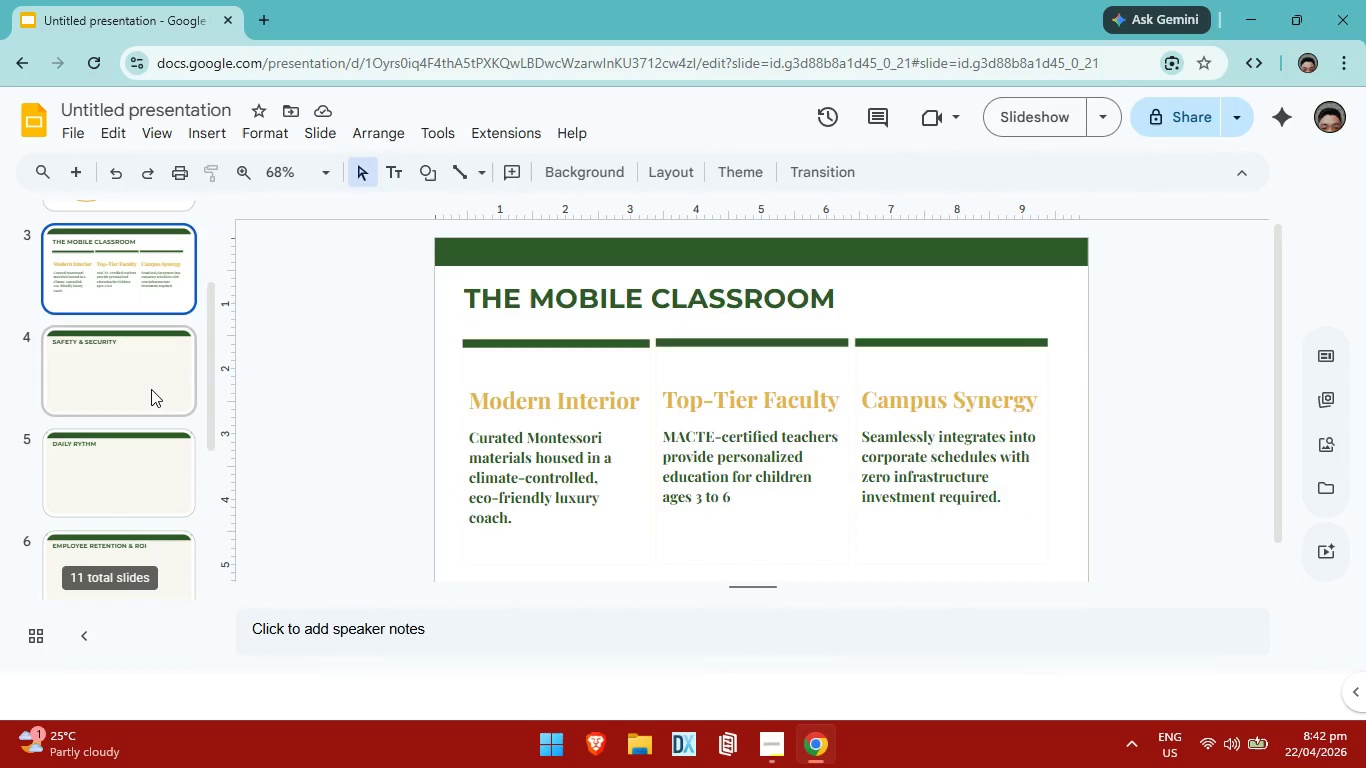 
left_click([151, 389])
 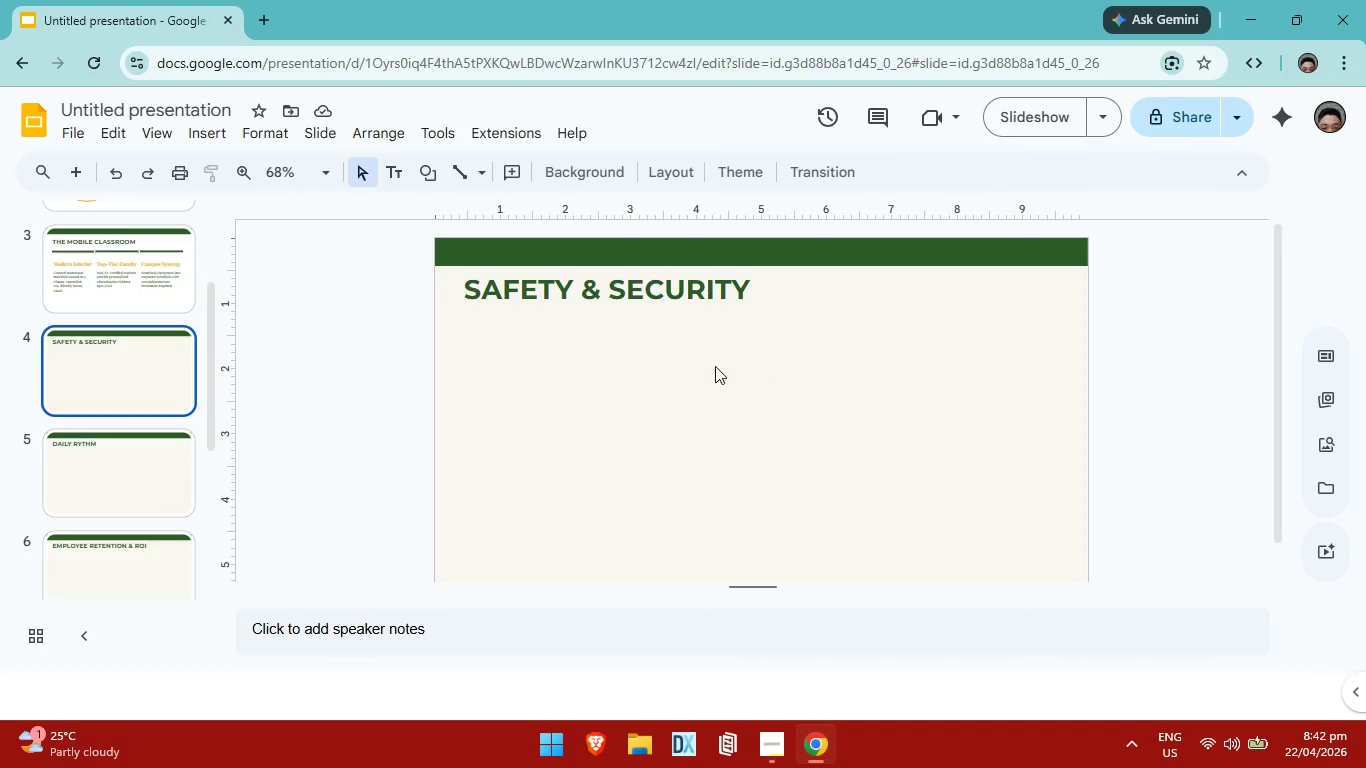 
left_click([705, 364])
 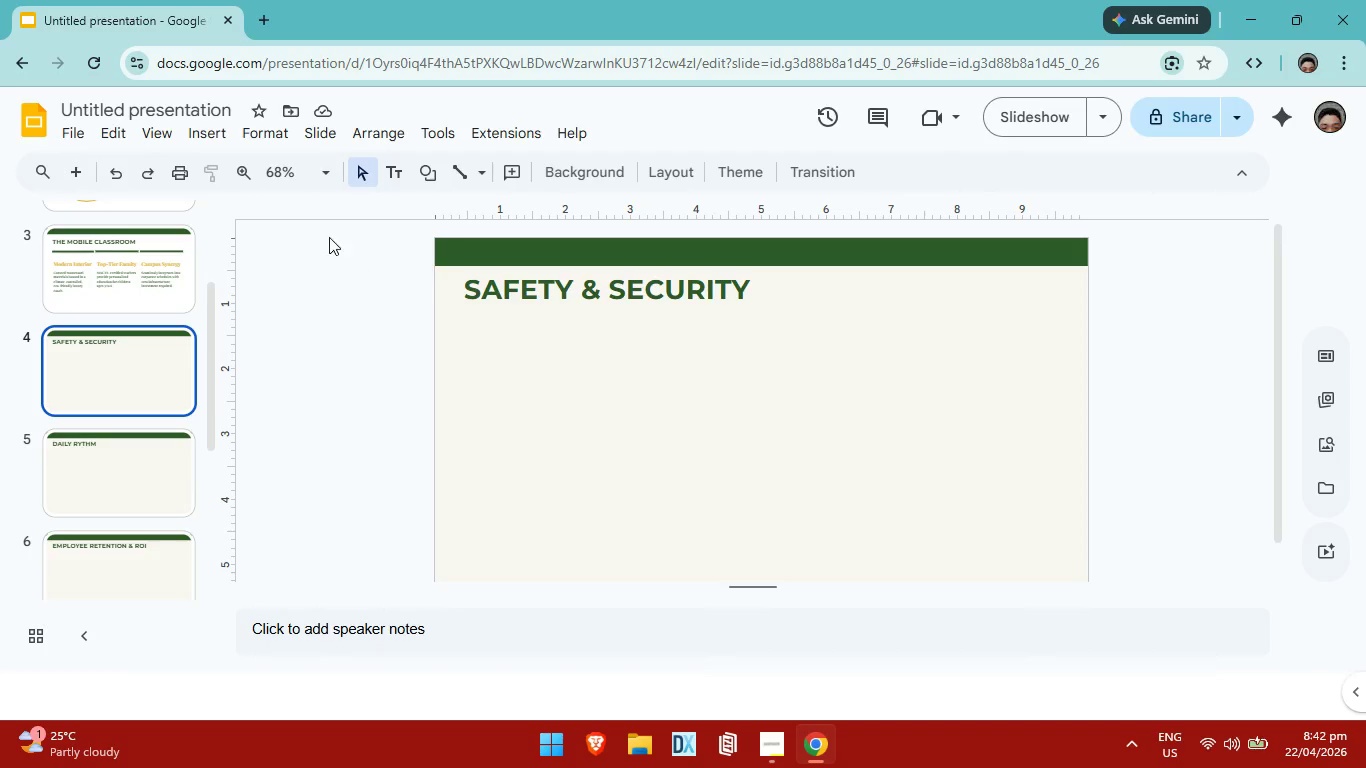 
left_click([223, 137])
 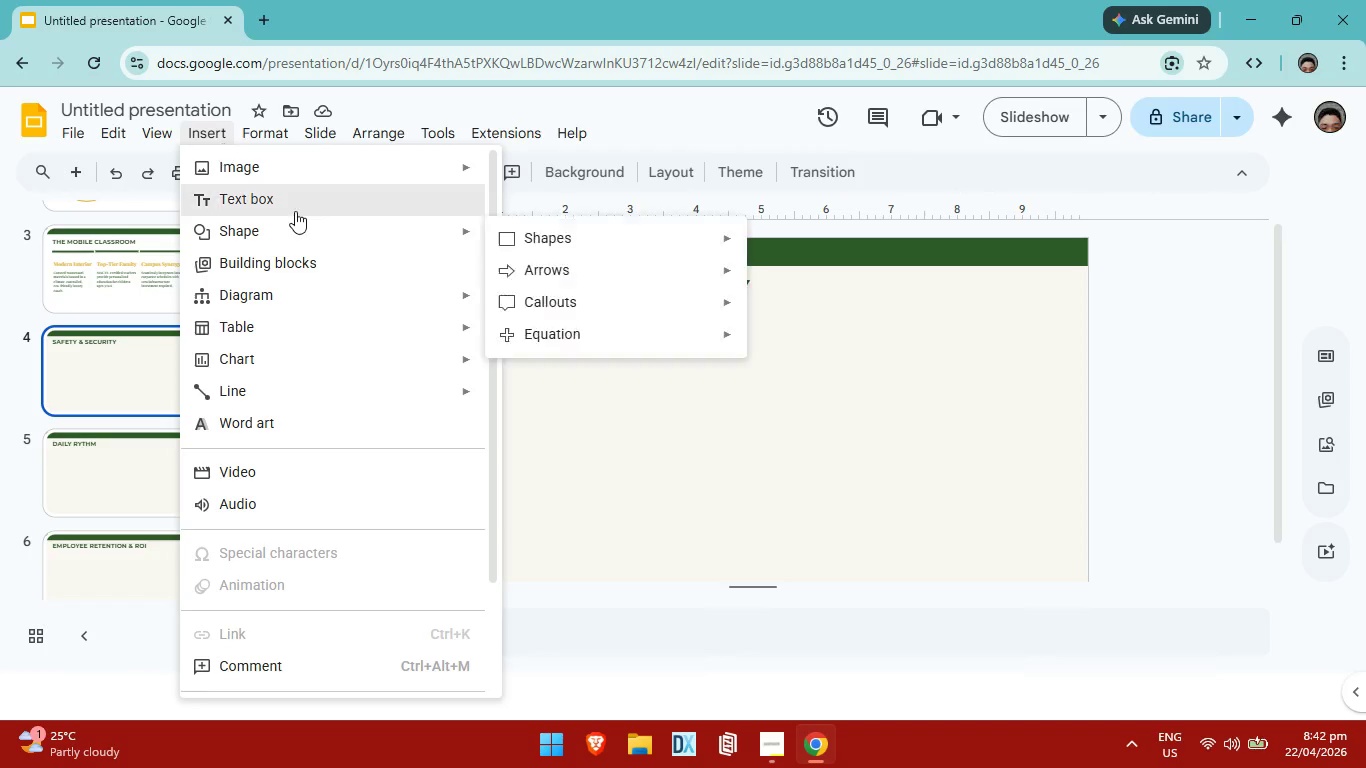 
left_click([295, 211])
 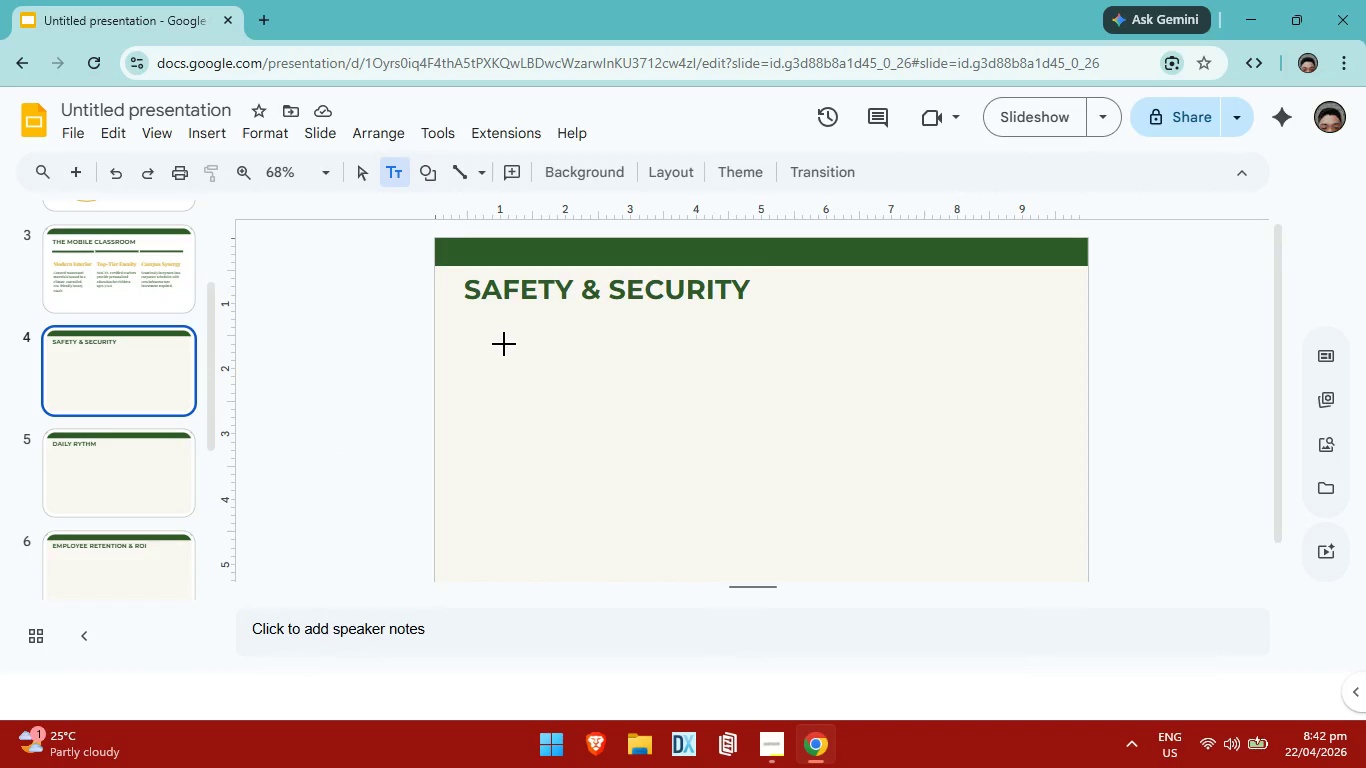 
left_click_drag(start_coordinate=[504, 344], to_coordinate=[975, 391])
 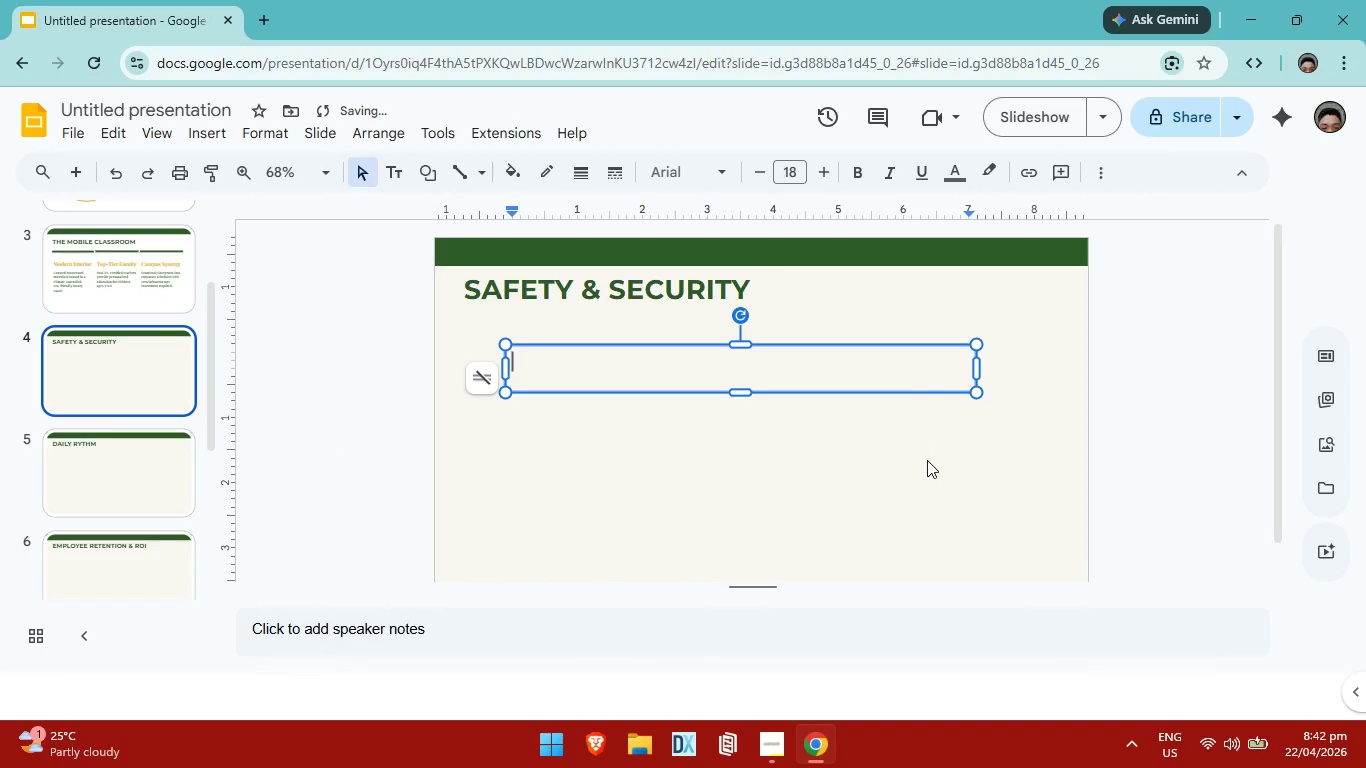 
left_click([927, 460])
 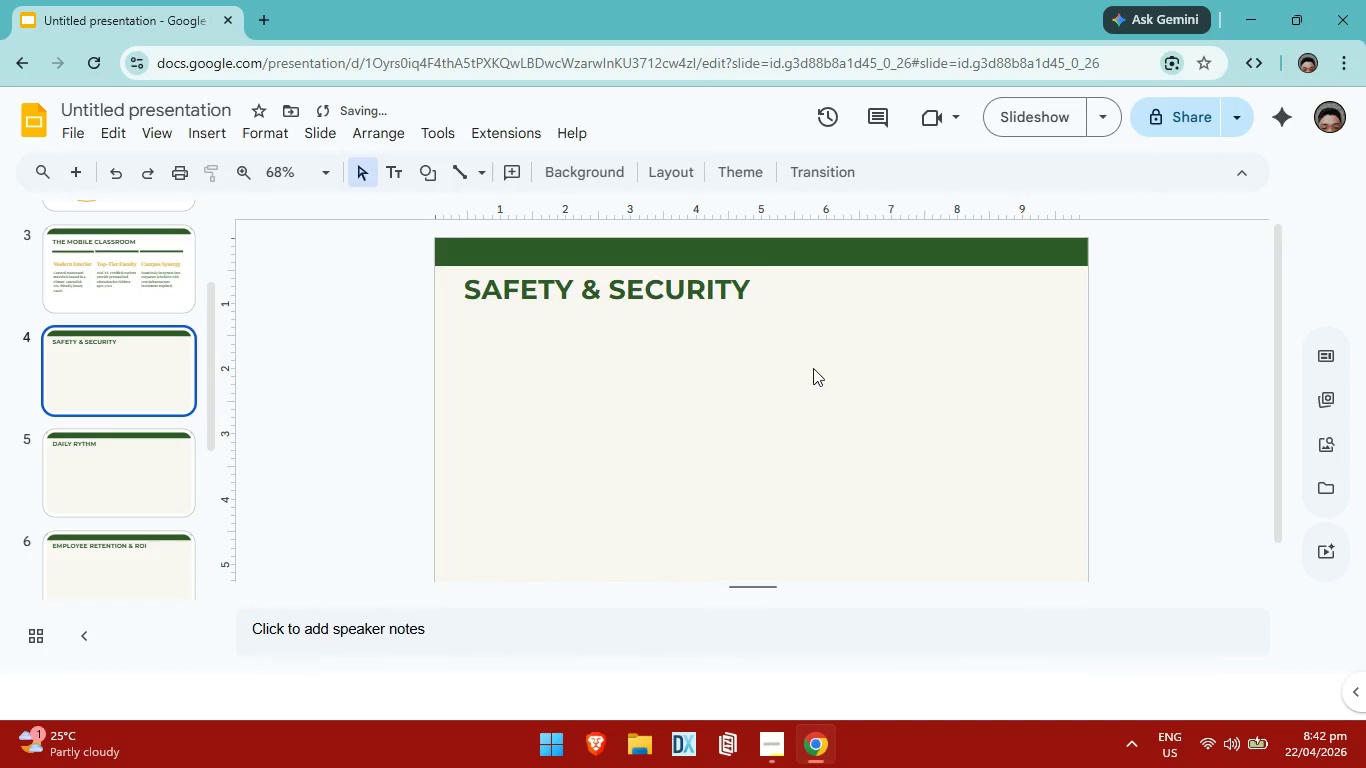 
left_click([813, 365])
 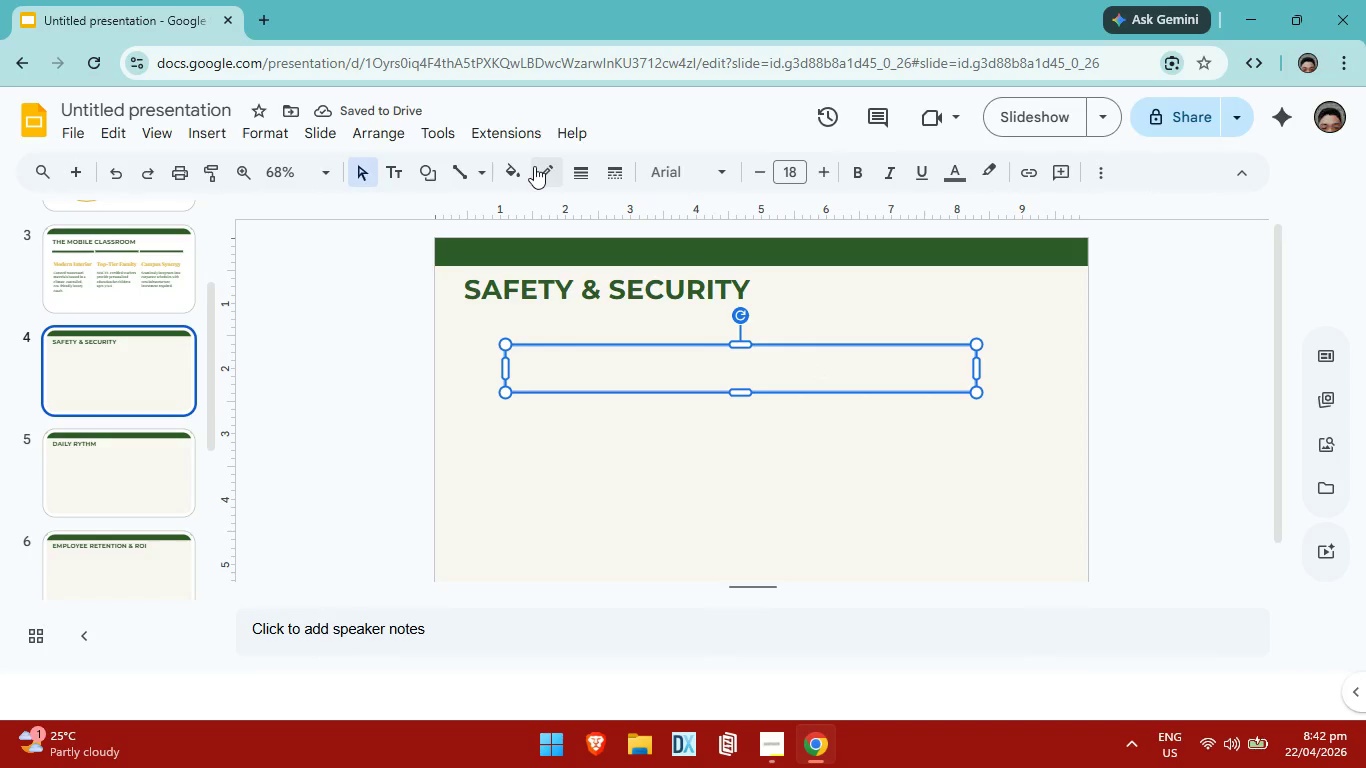 
left_click([537, 165])
 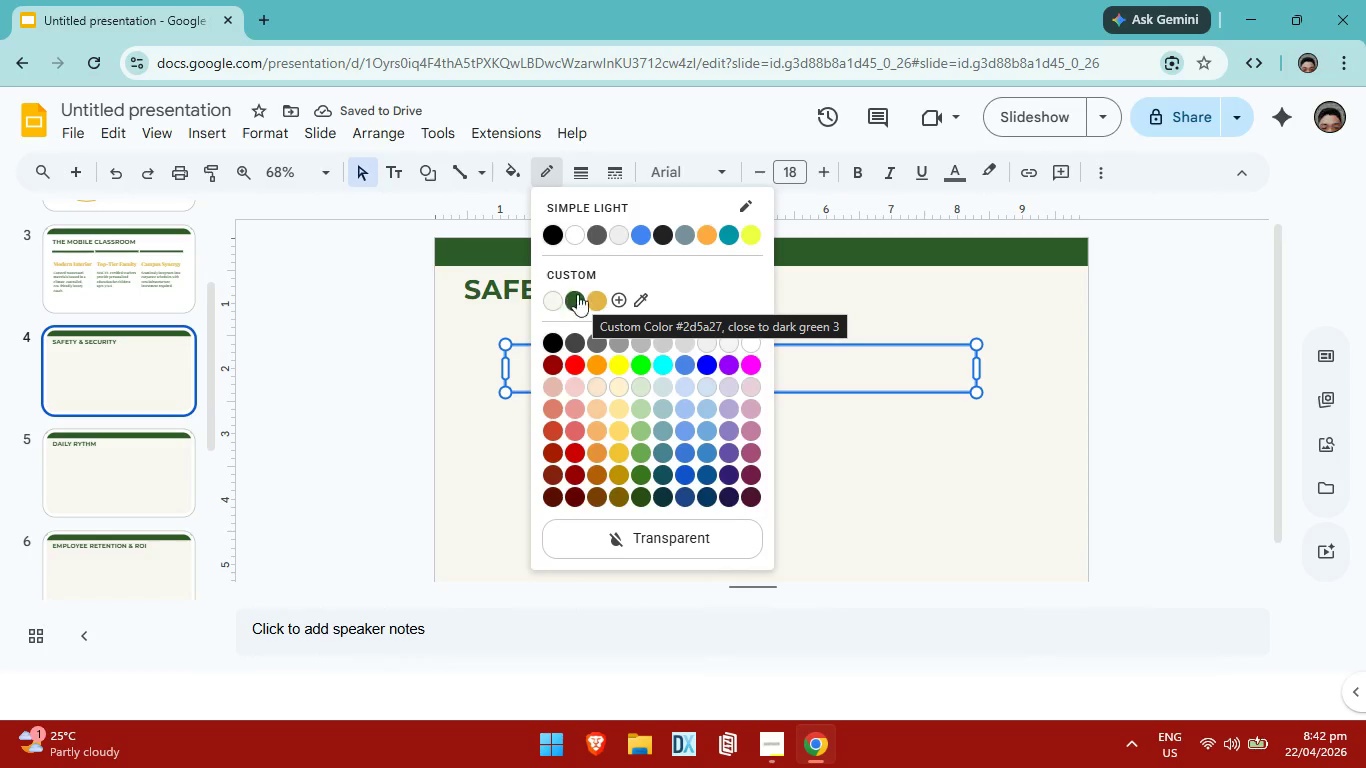 
left_click([590, 294])
 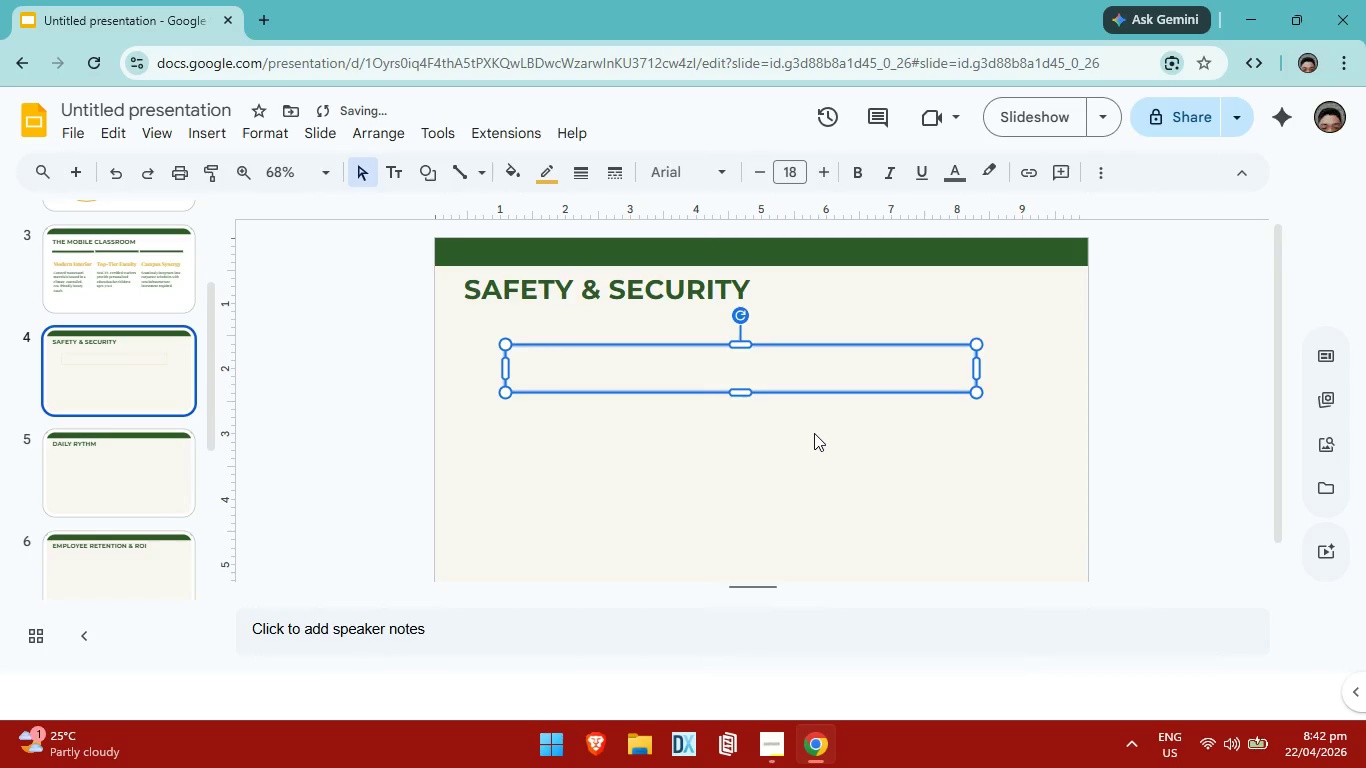 
left_click([814, 433])
 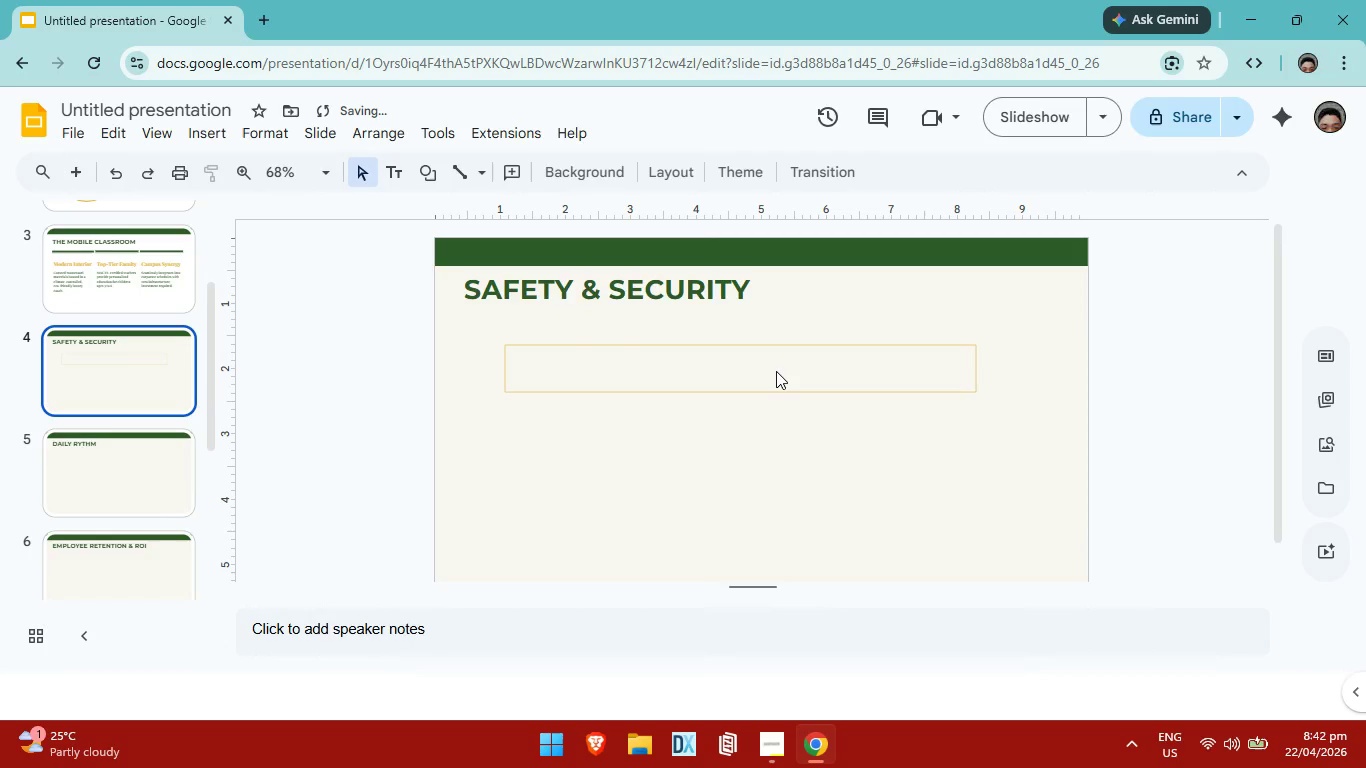 
left_click([776, 371])
 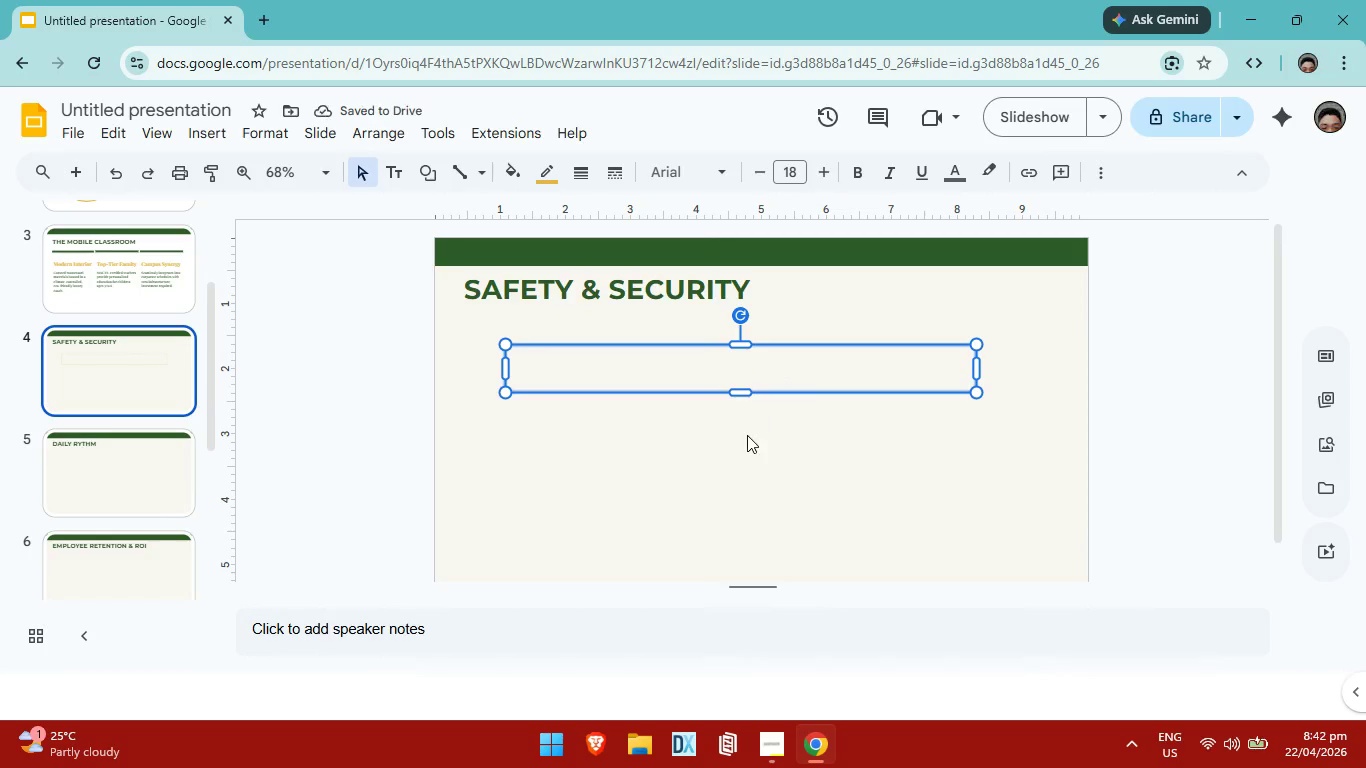 
left_click([747, 435])
 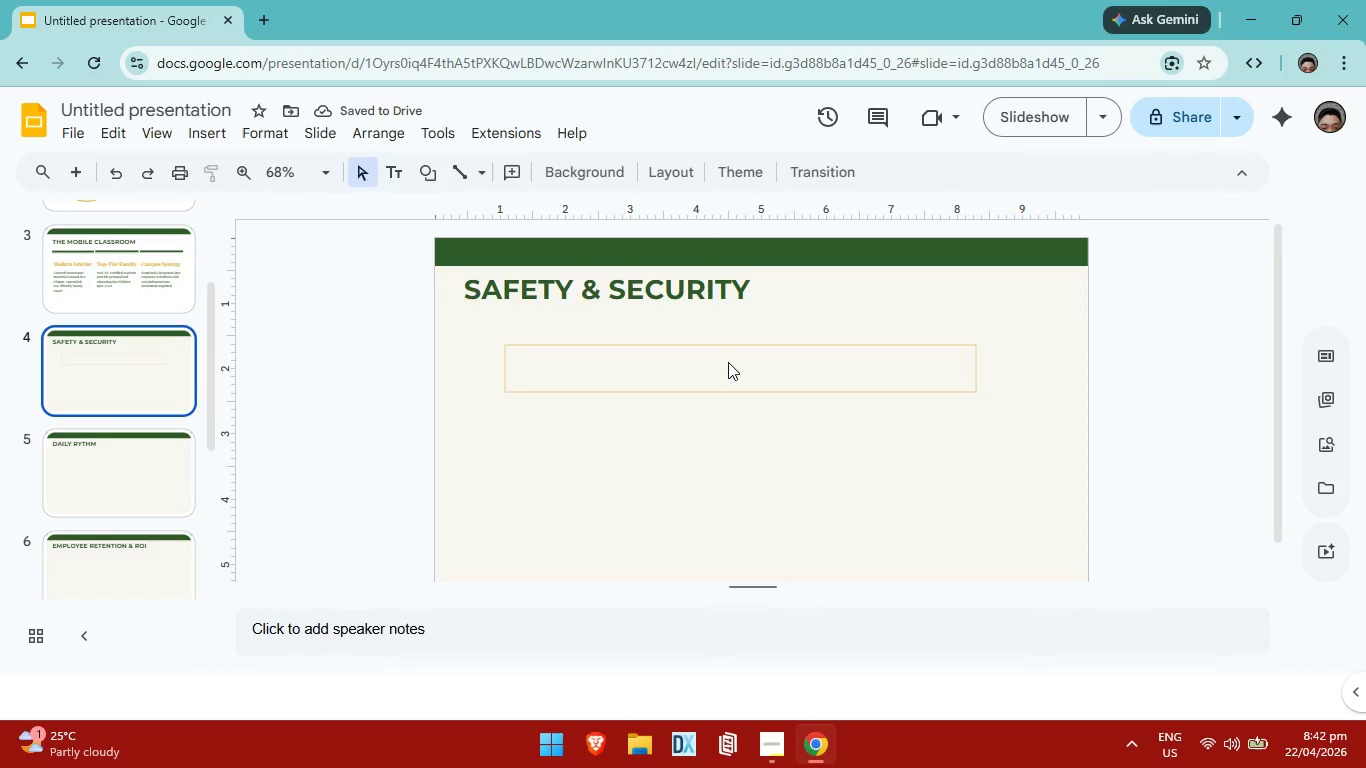 
left_click([728, 362])
 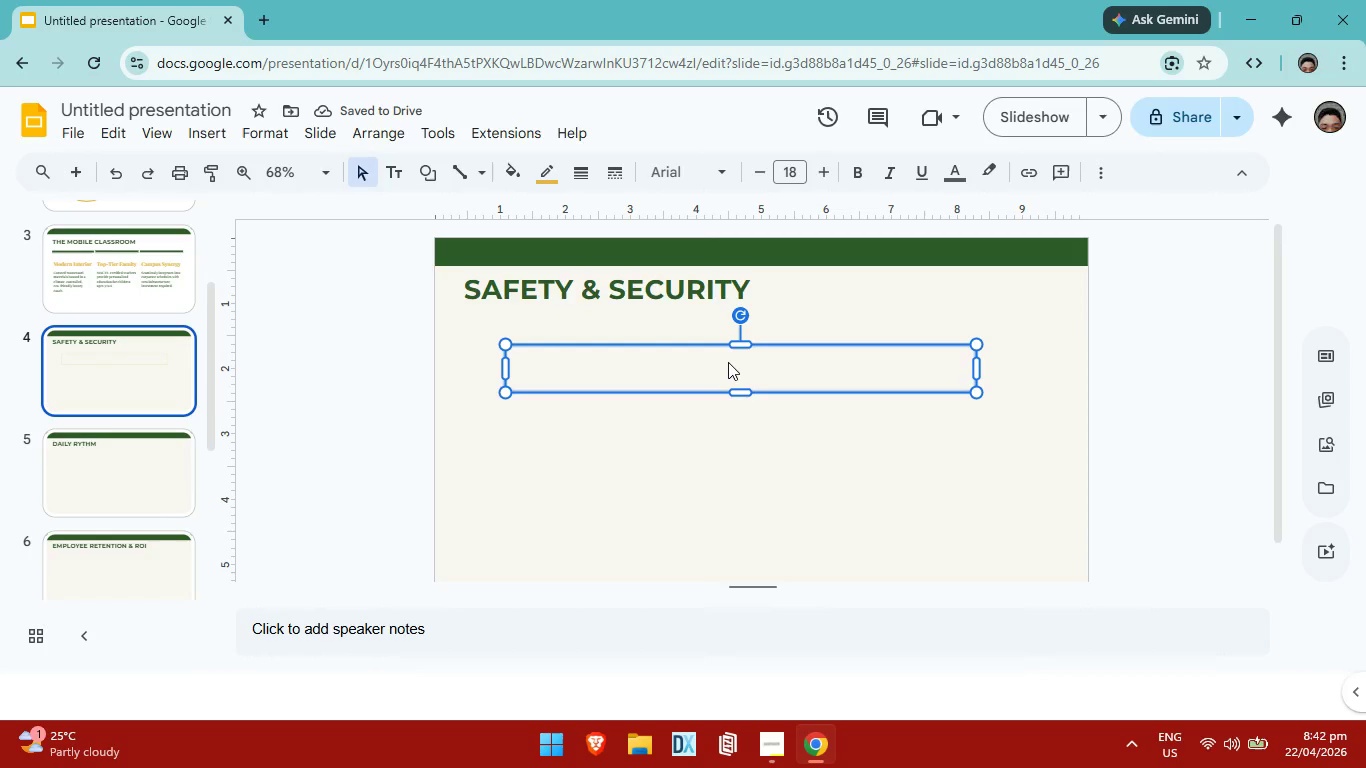 
hold_key(key=ControlLeft, duration=0.52)
 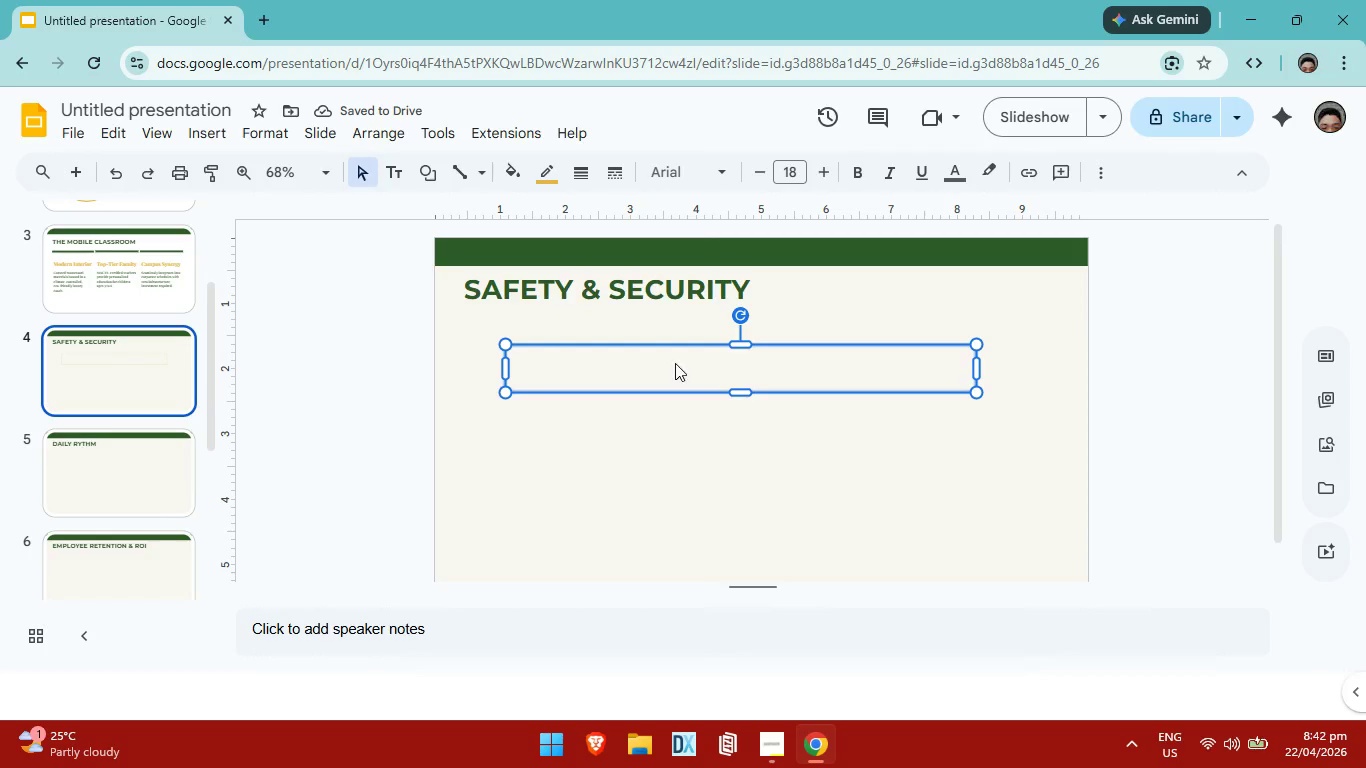 
mouse_move([652, 354])
 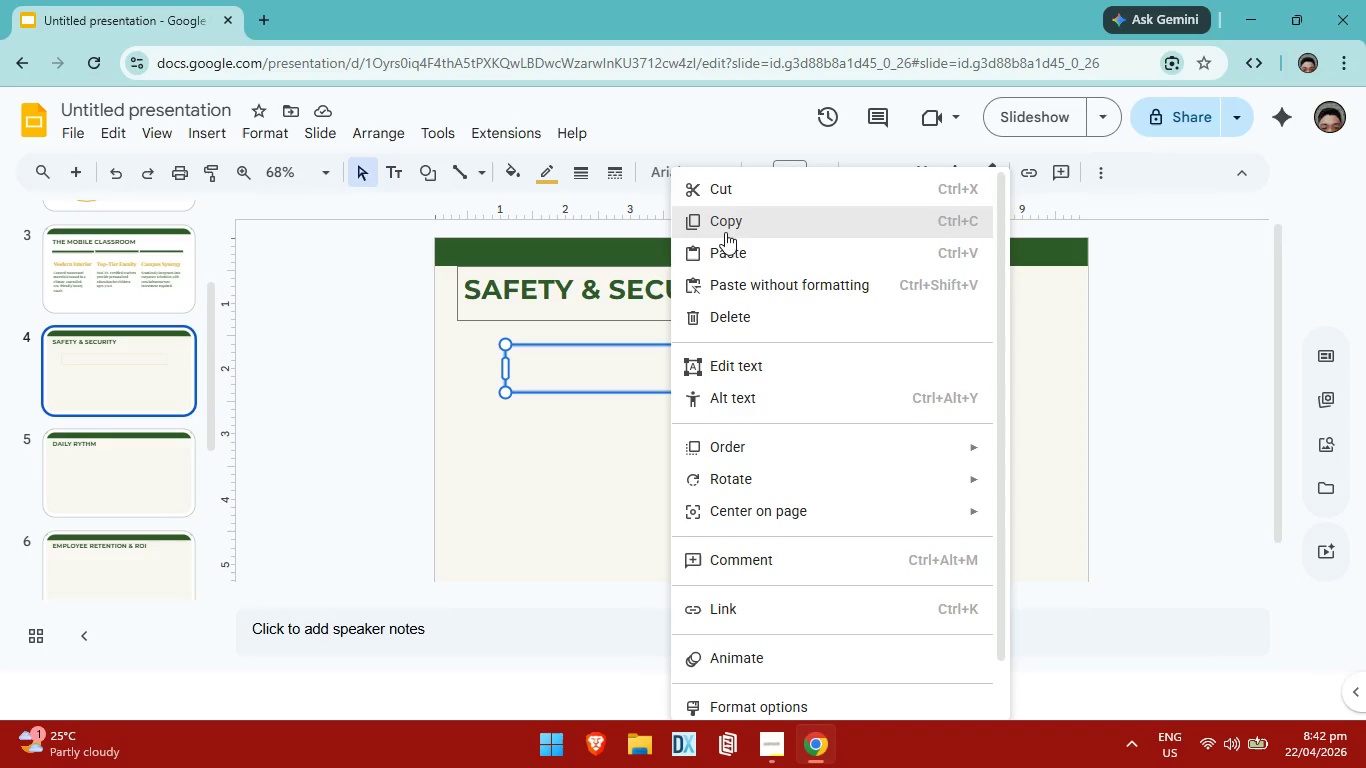 
left_click([726, 229])
 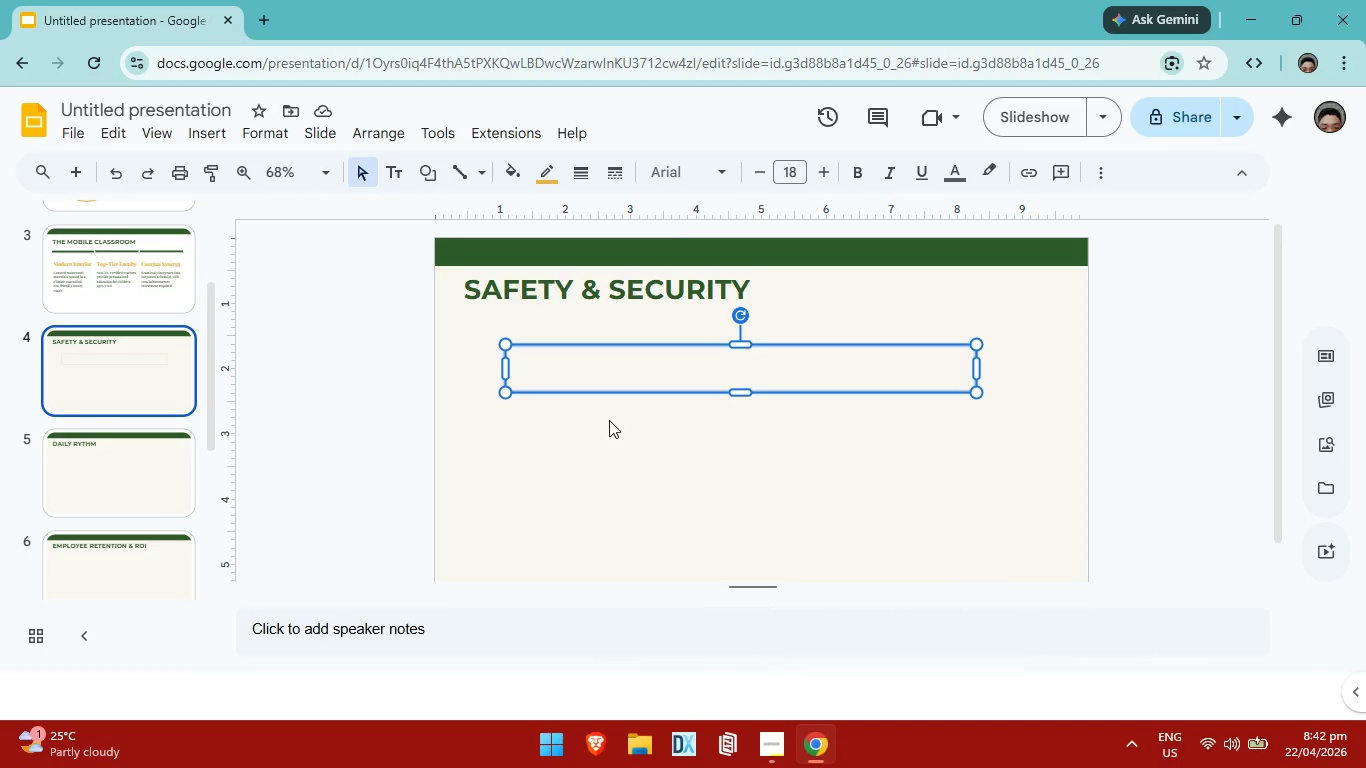 
left_click([609, 420])
 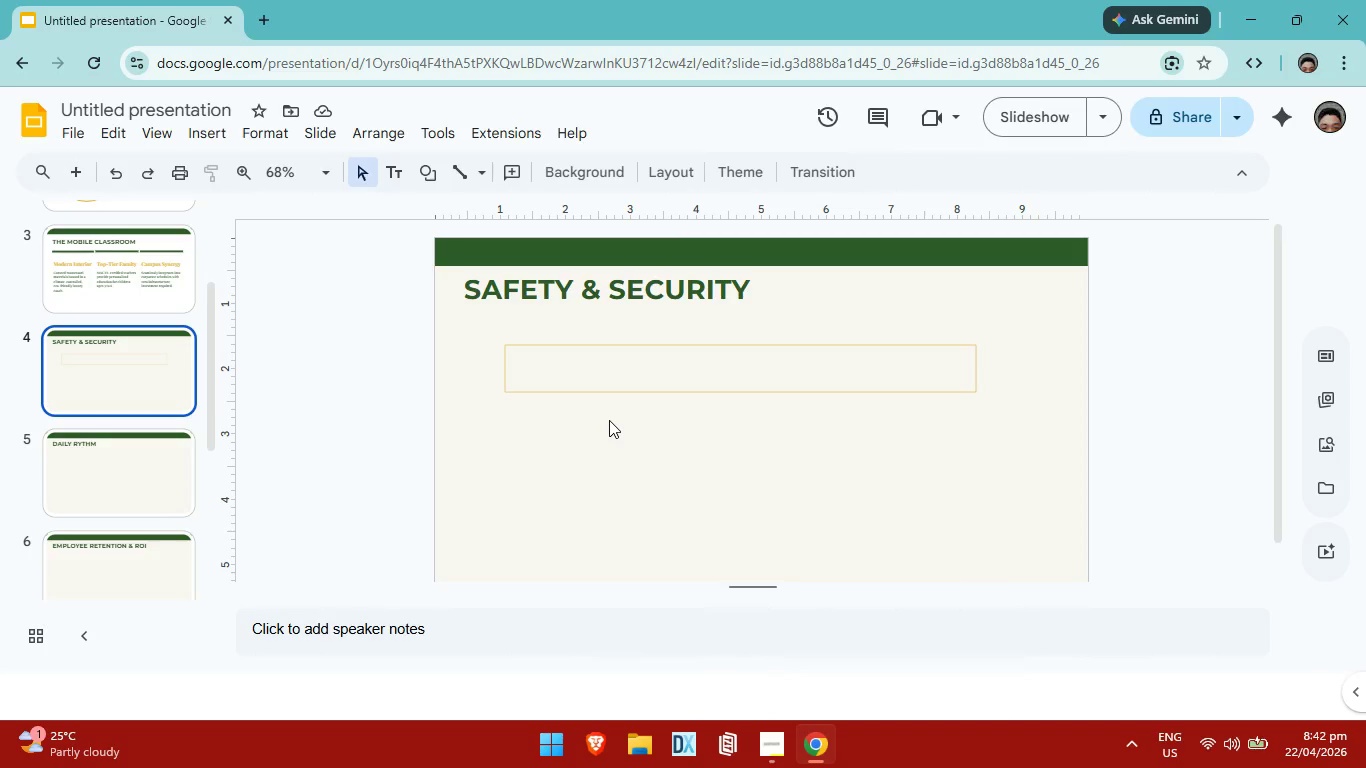 
key(Control+V)
 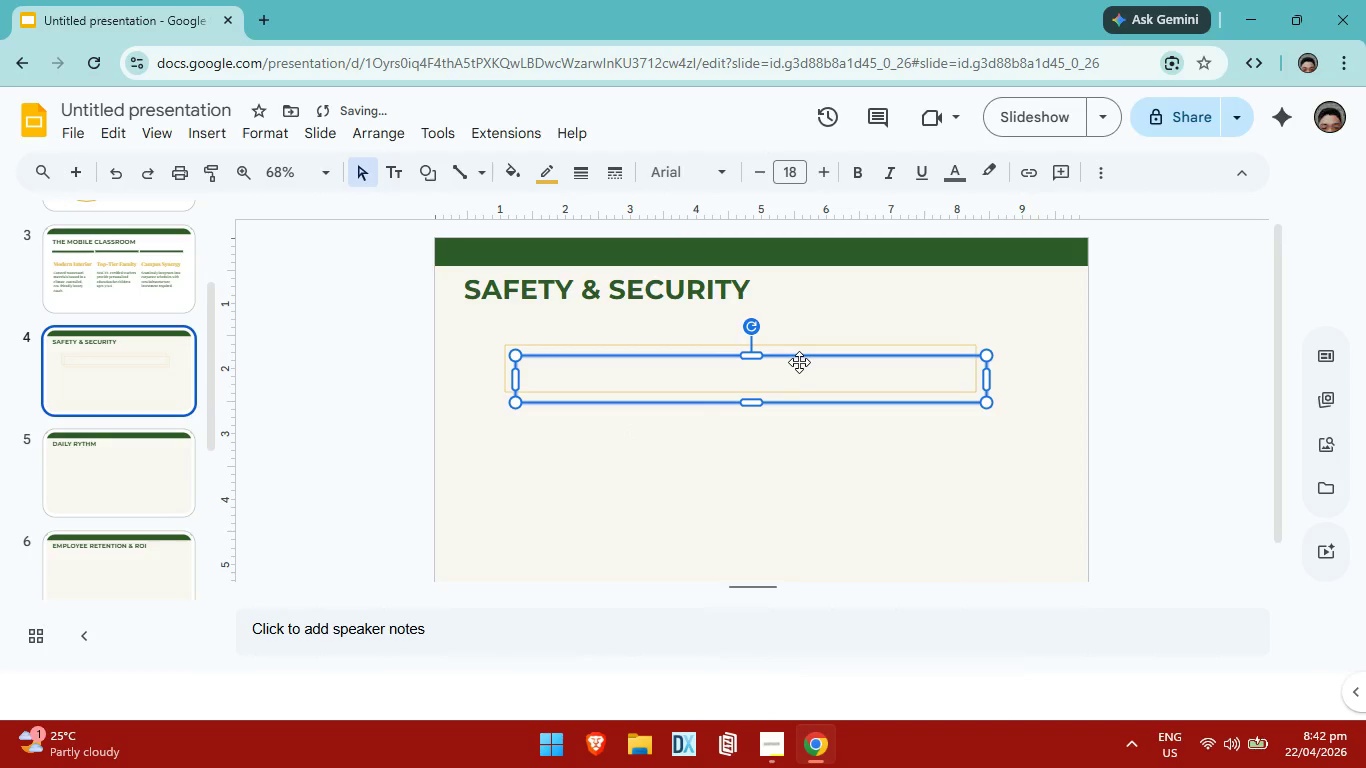 
left_click_drag(start_coordinate=[799, 359], to_coordinate=[785, 418])
 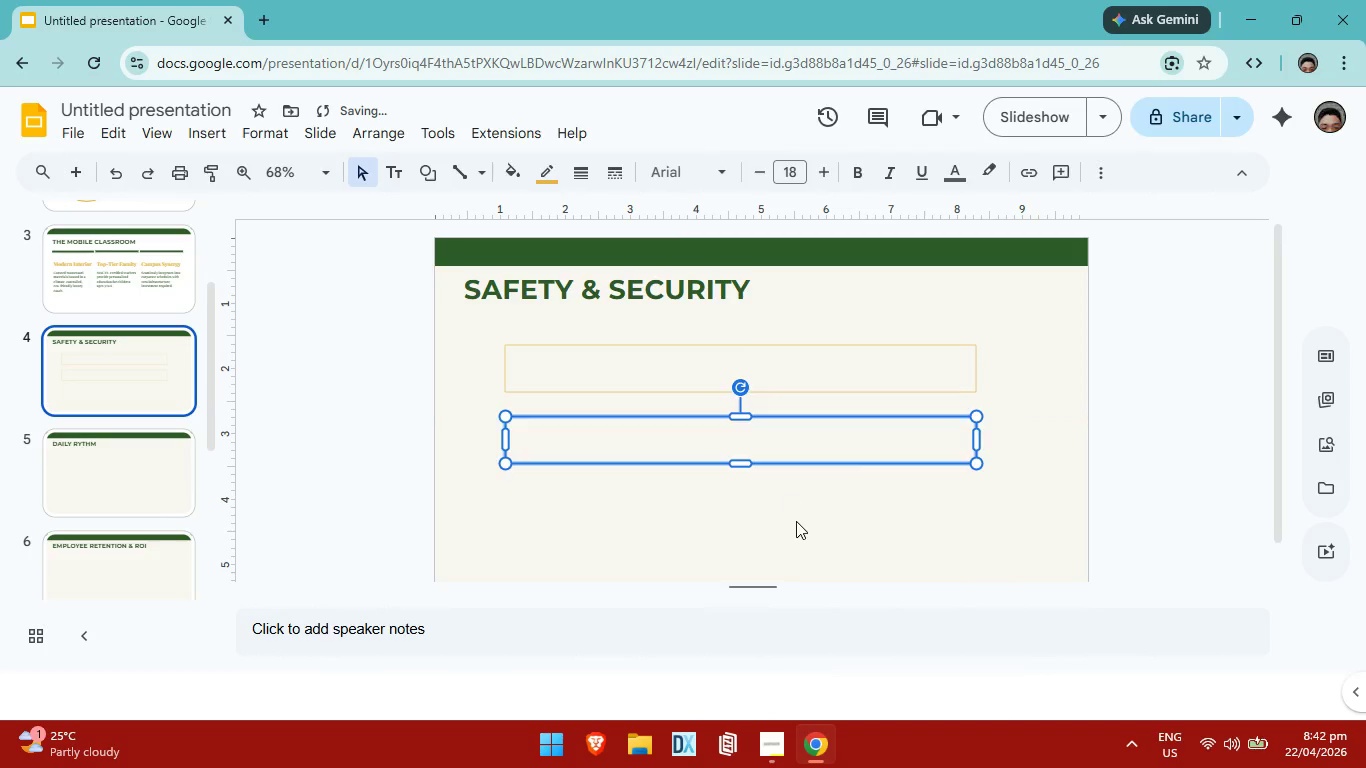 
left_click([796, 521])
 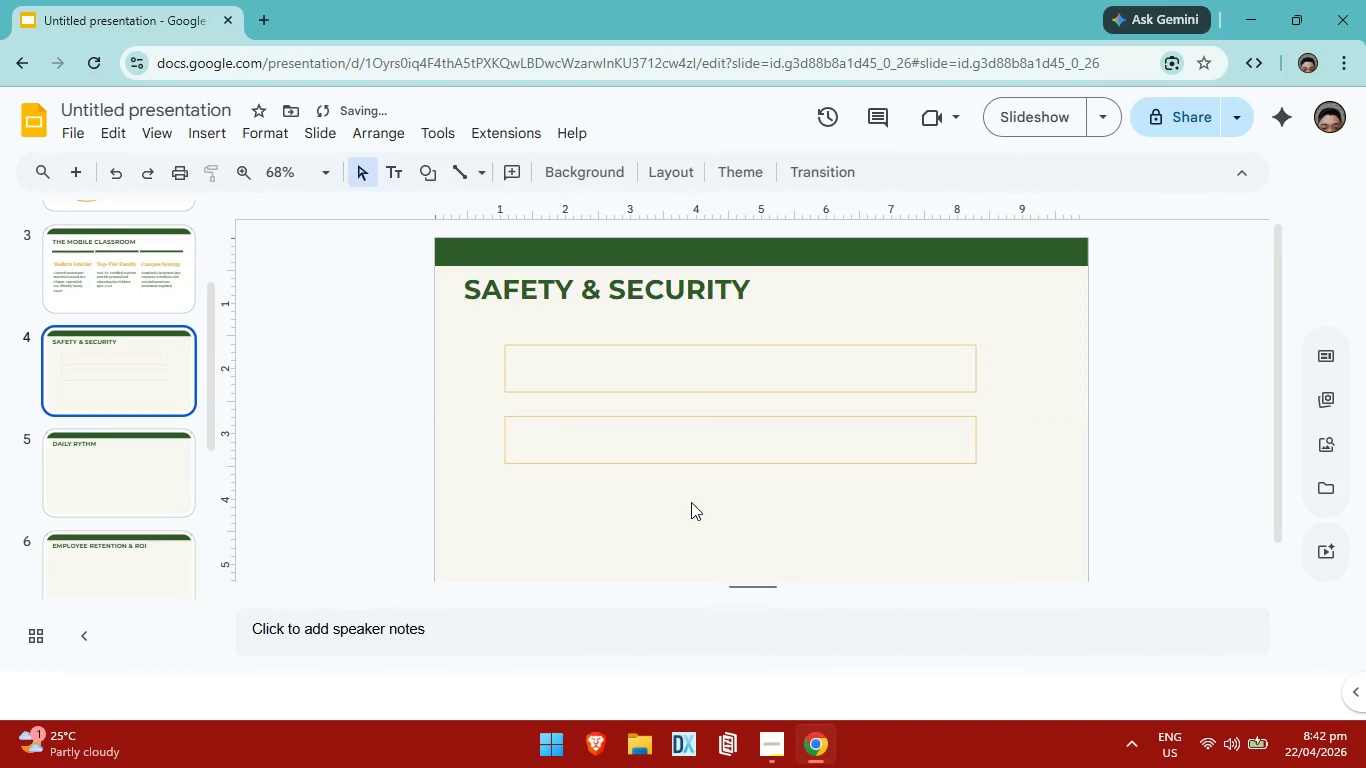 
left_click([691, 502])
 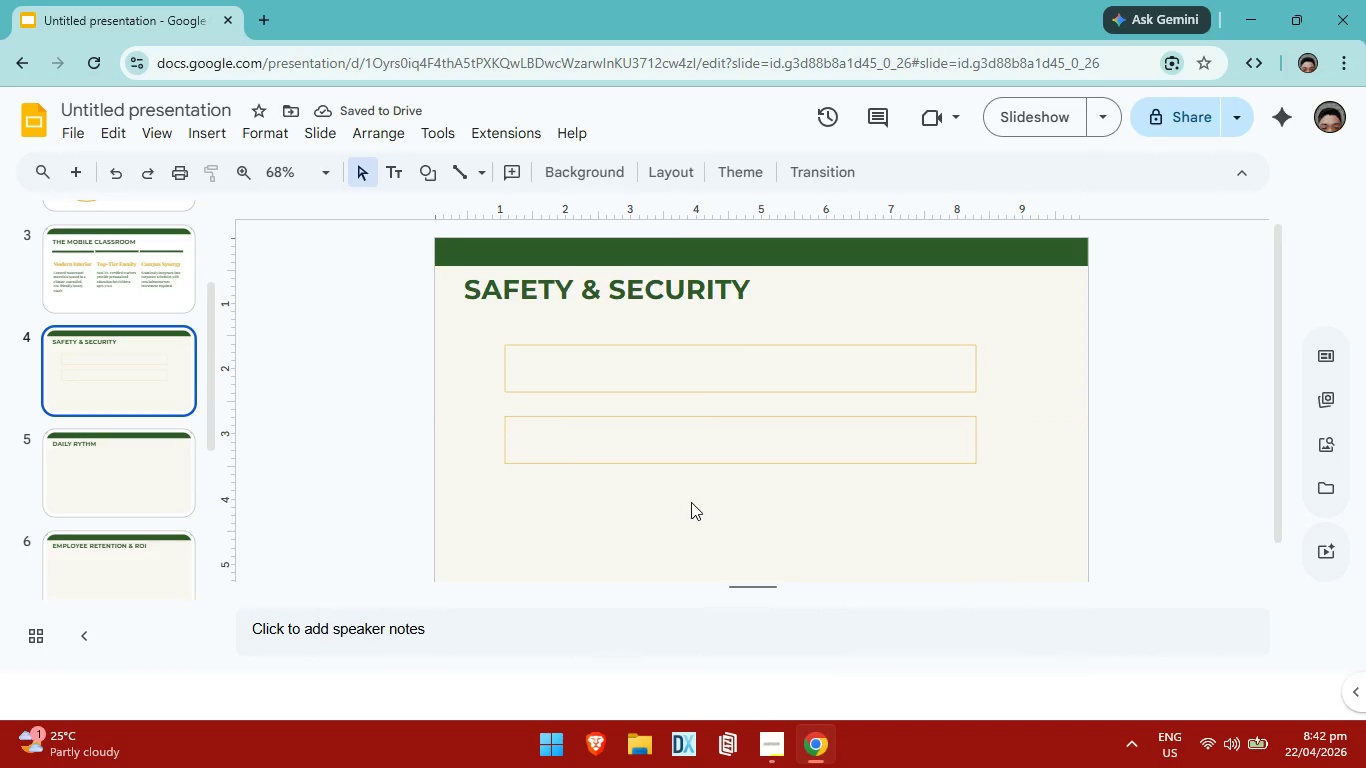 
key(Control+V)
 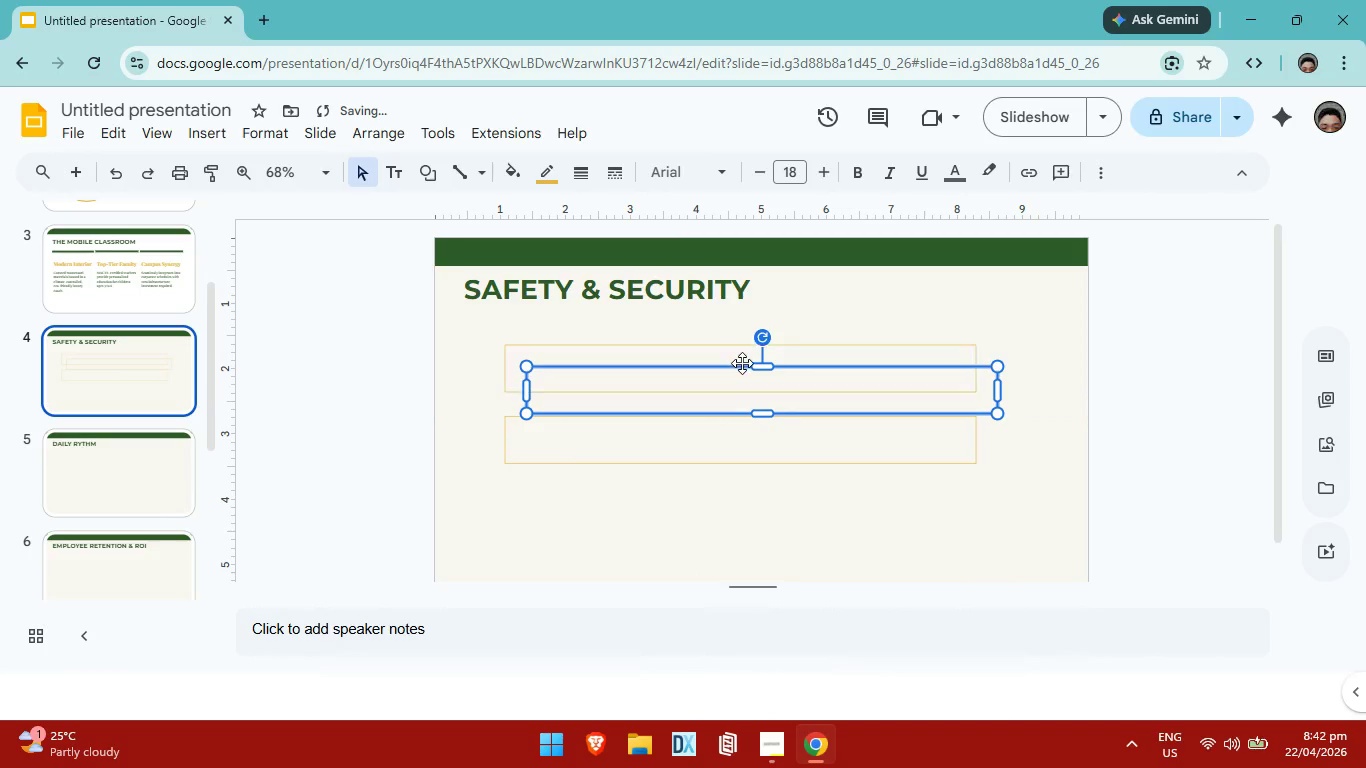 
left_click_drag(start_coordinate=[742, 363], to_coordinate=[724, 474])
 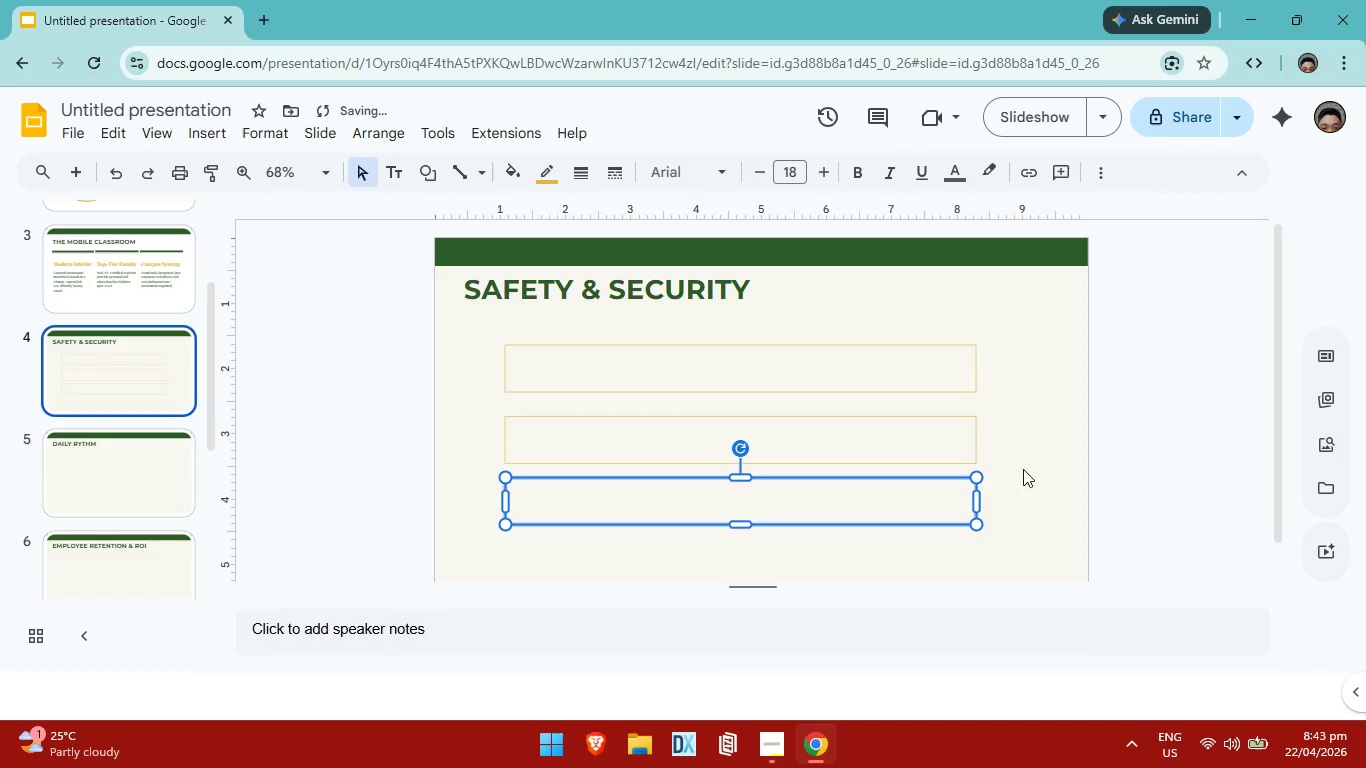 
left_click([1032, 468])
 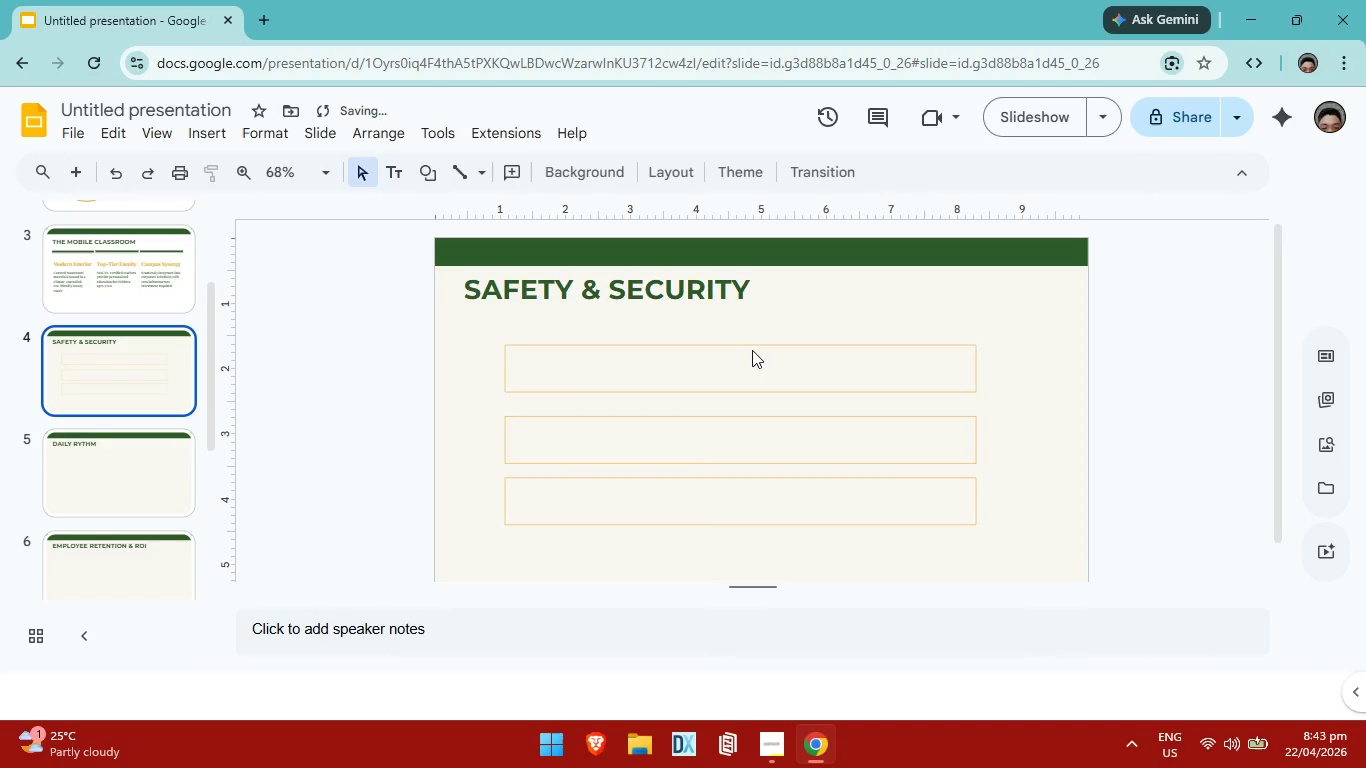 
left_click([752, 350])
 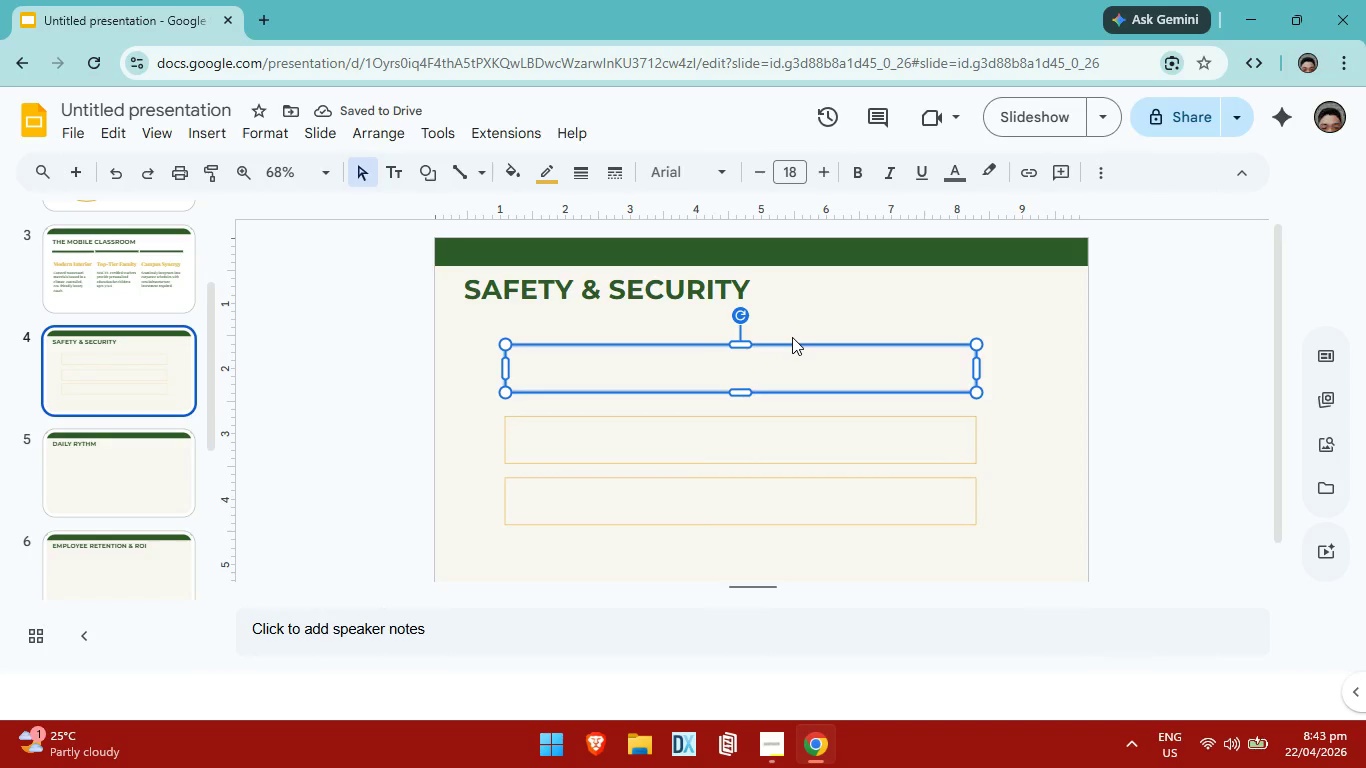 
hold_key(key=ArrowUp, duration=0.83)
 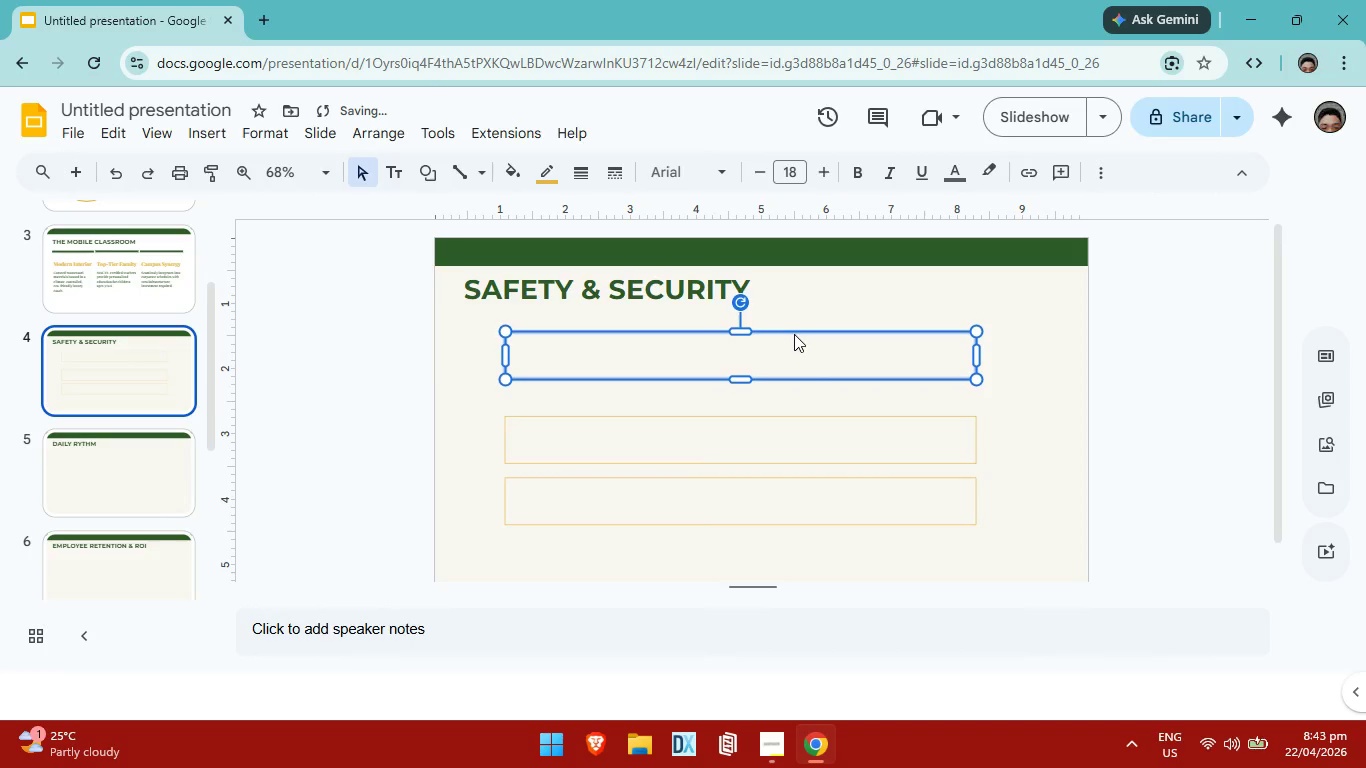 
key(ArrowUp)
 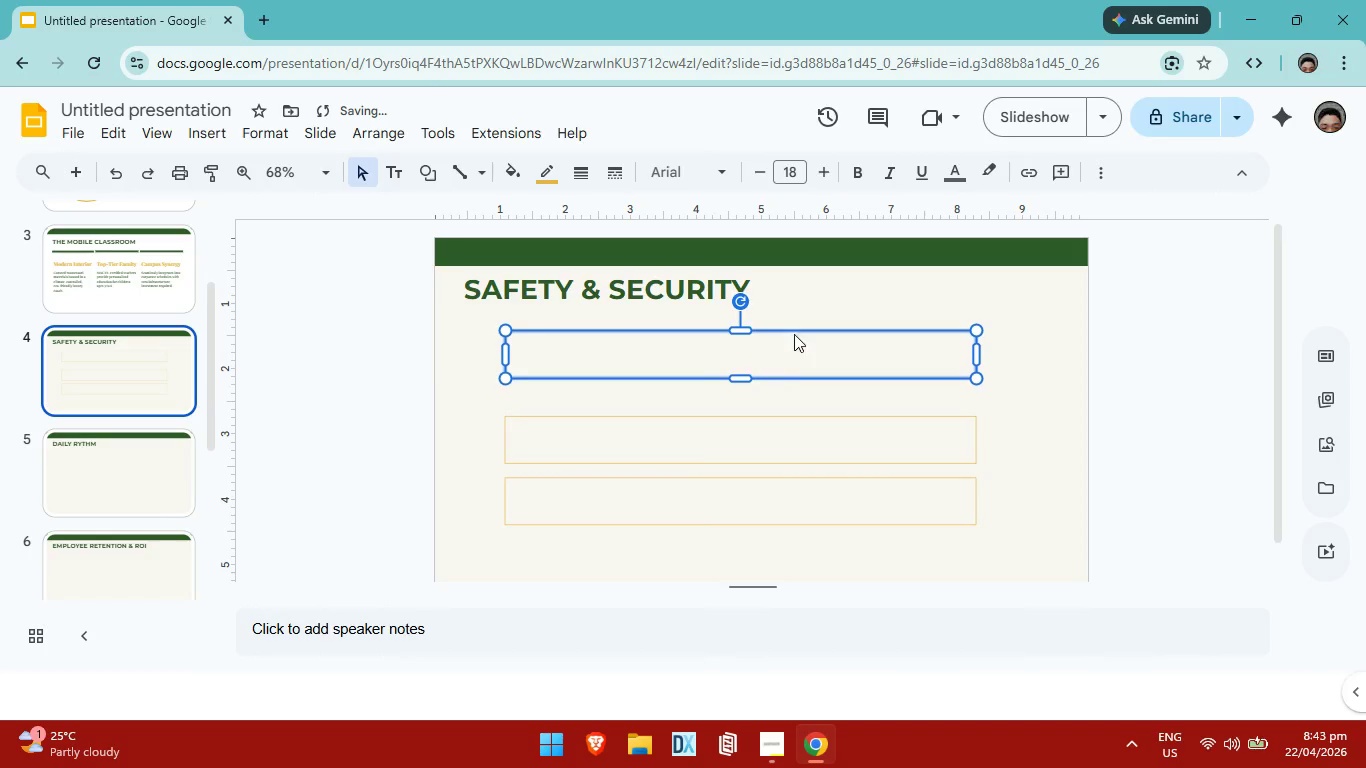 
key(ArrowUp)
 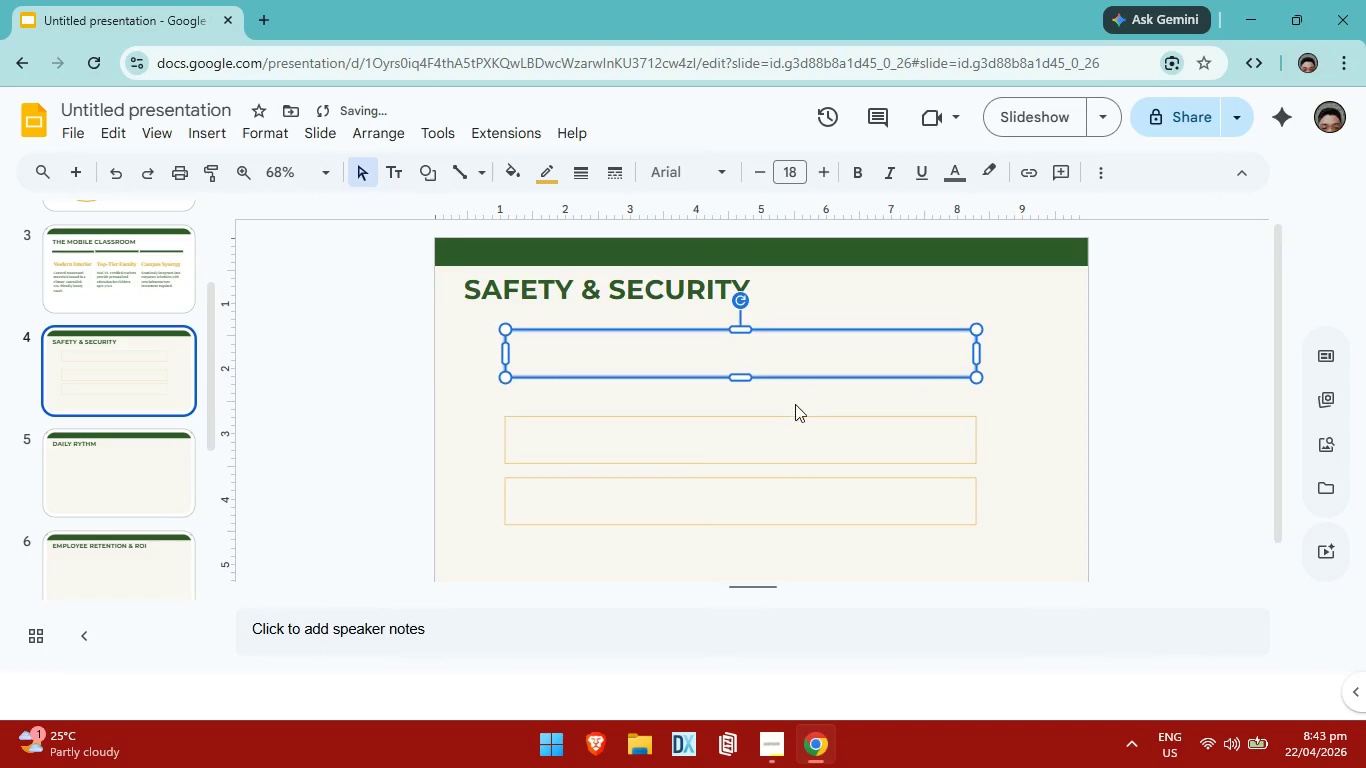 
key(ArrowUp)
 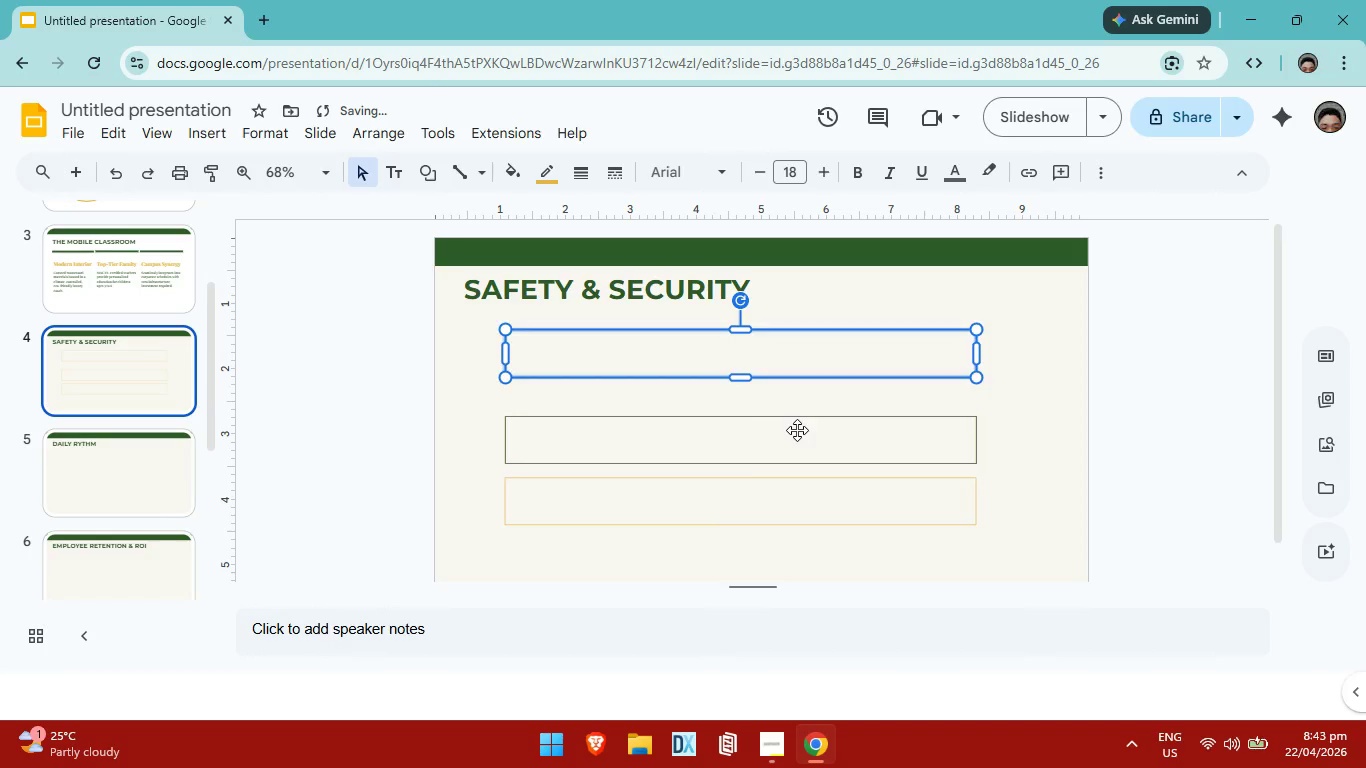 
left_click([797, 430])
 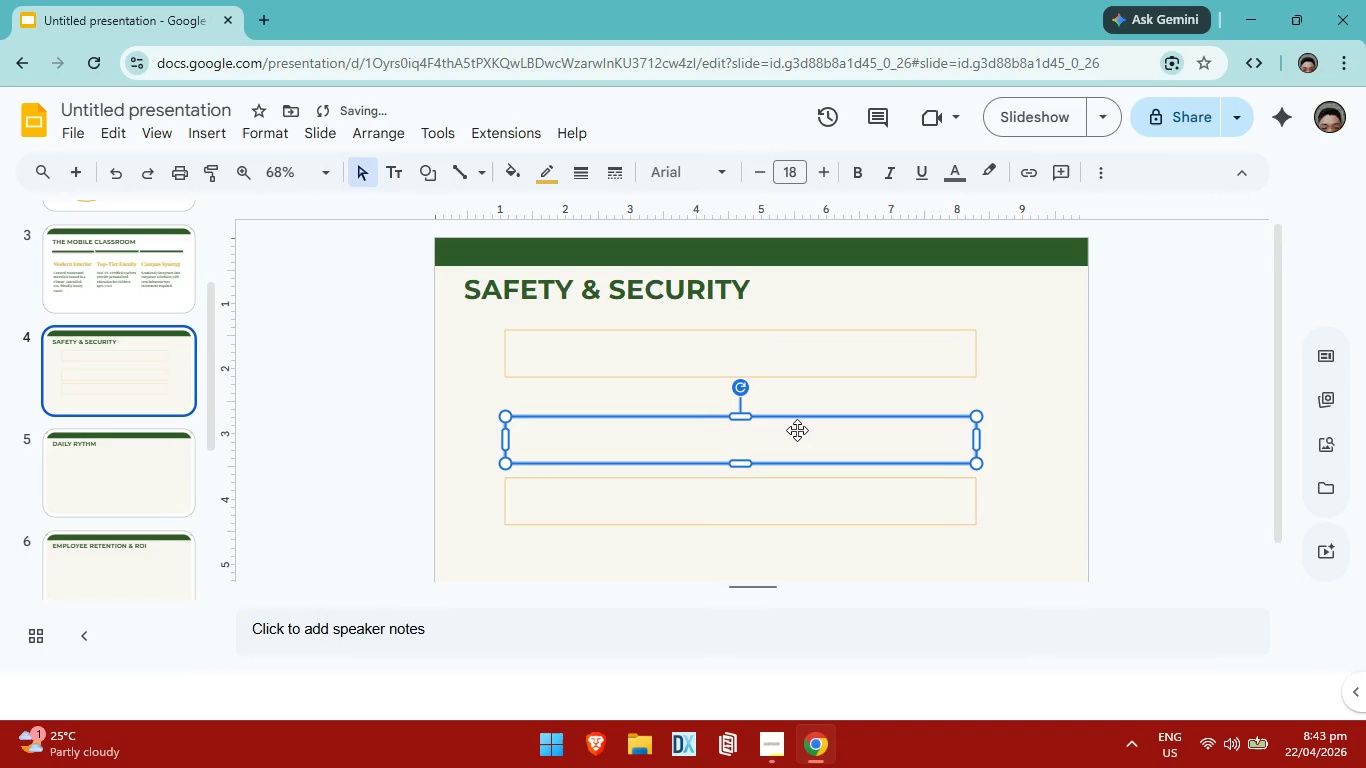 
hold_key(key=ArrowUp, duration=0.89)
 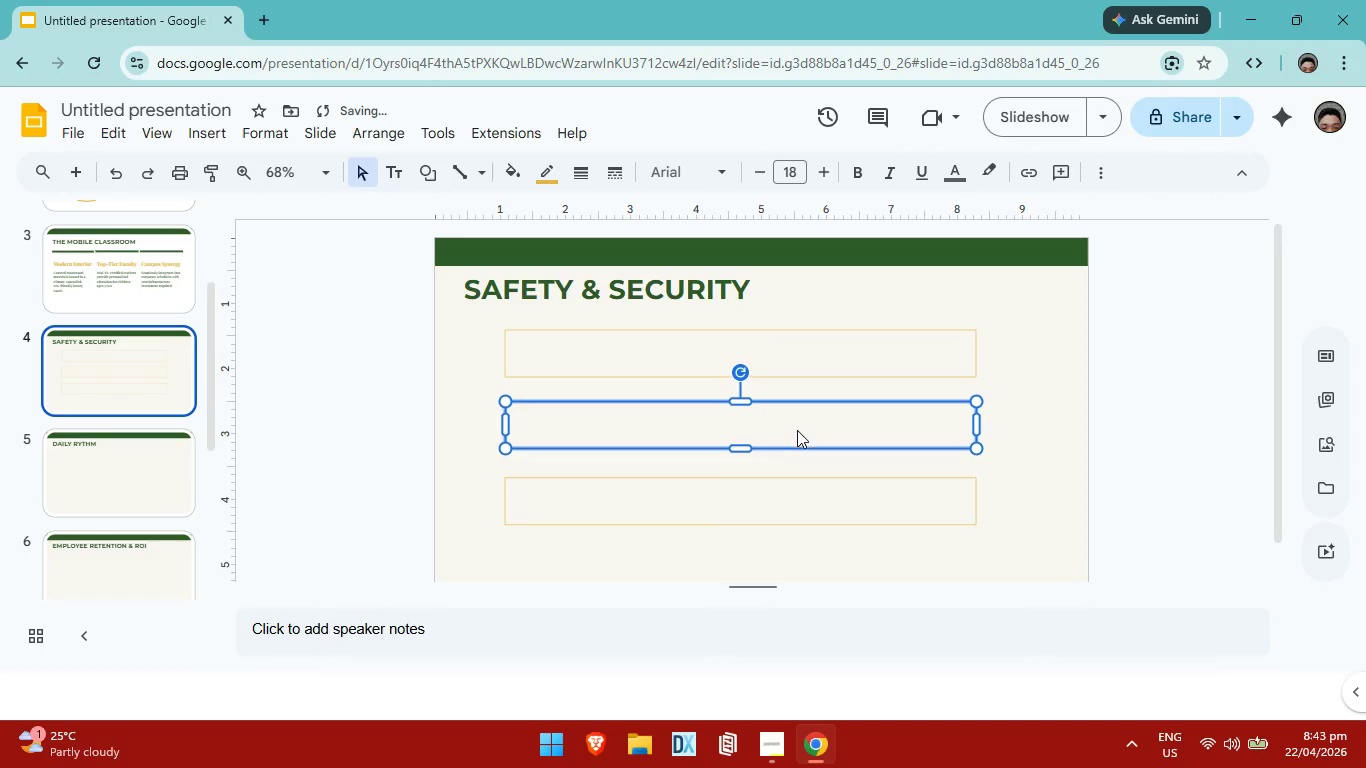 
key(ArrowUp)
 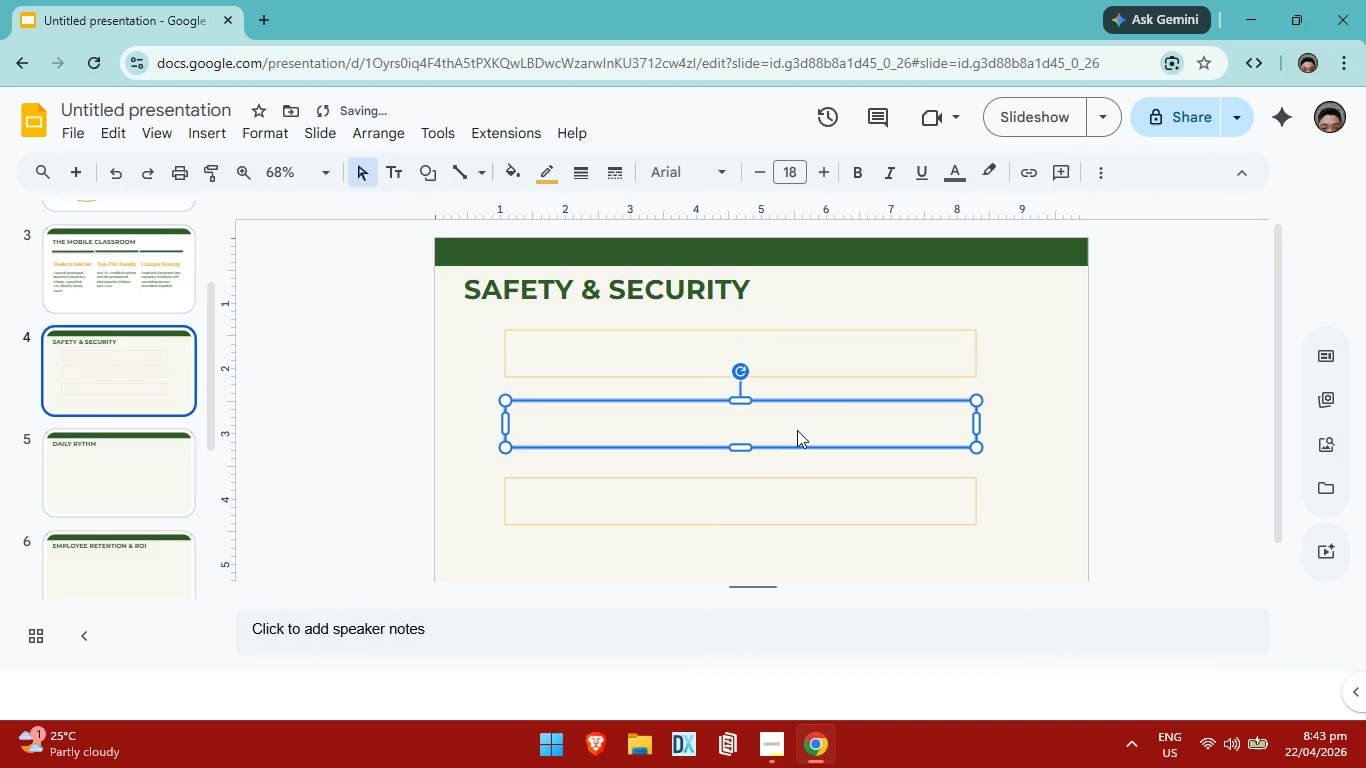 
key(ArrowUp)
 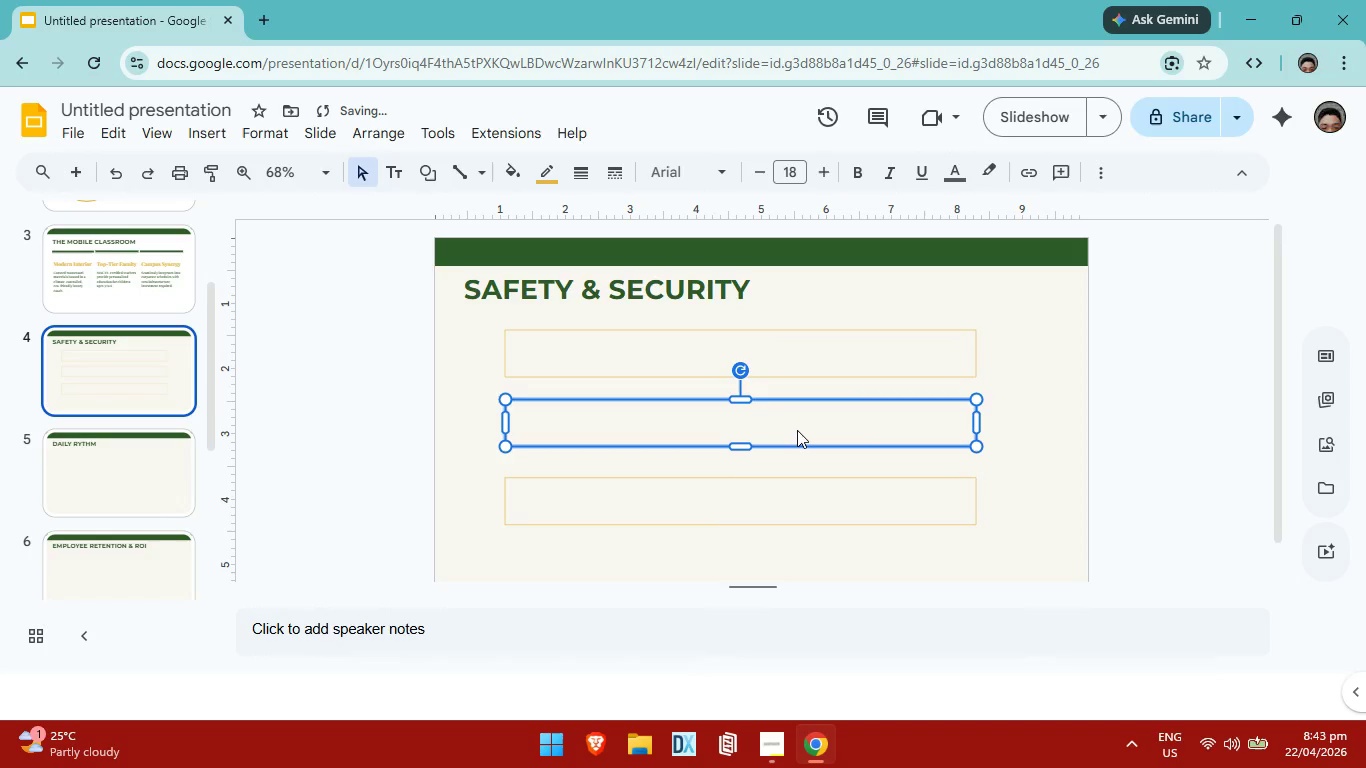 
key(ArrowUp)
 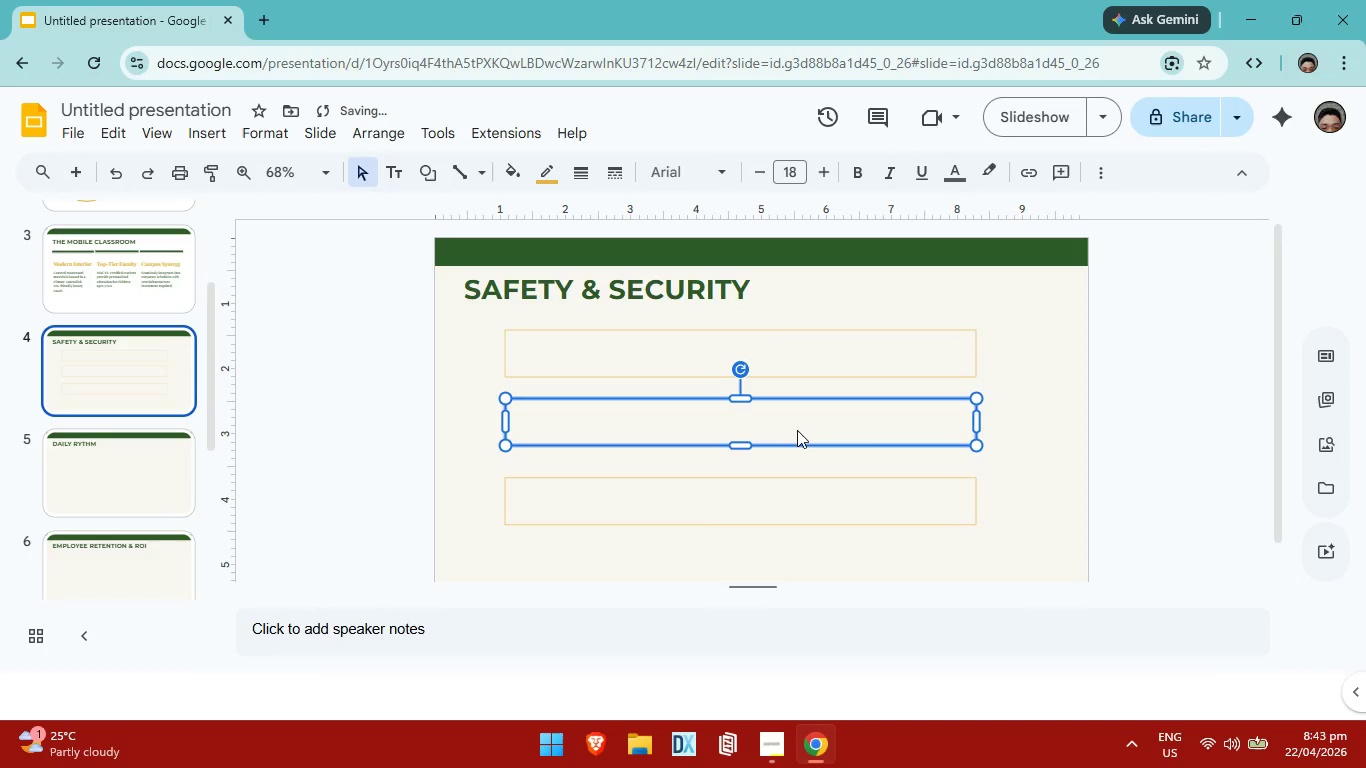 
key(ArrowUp)
 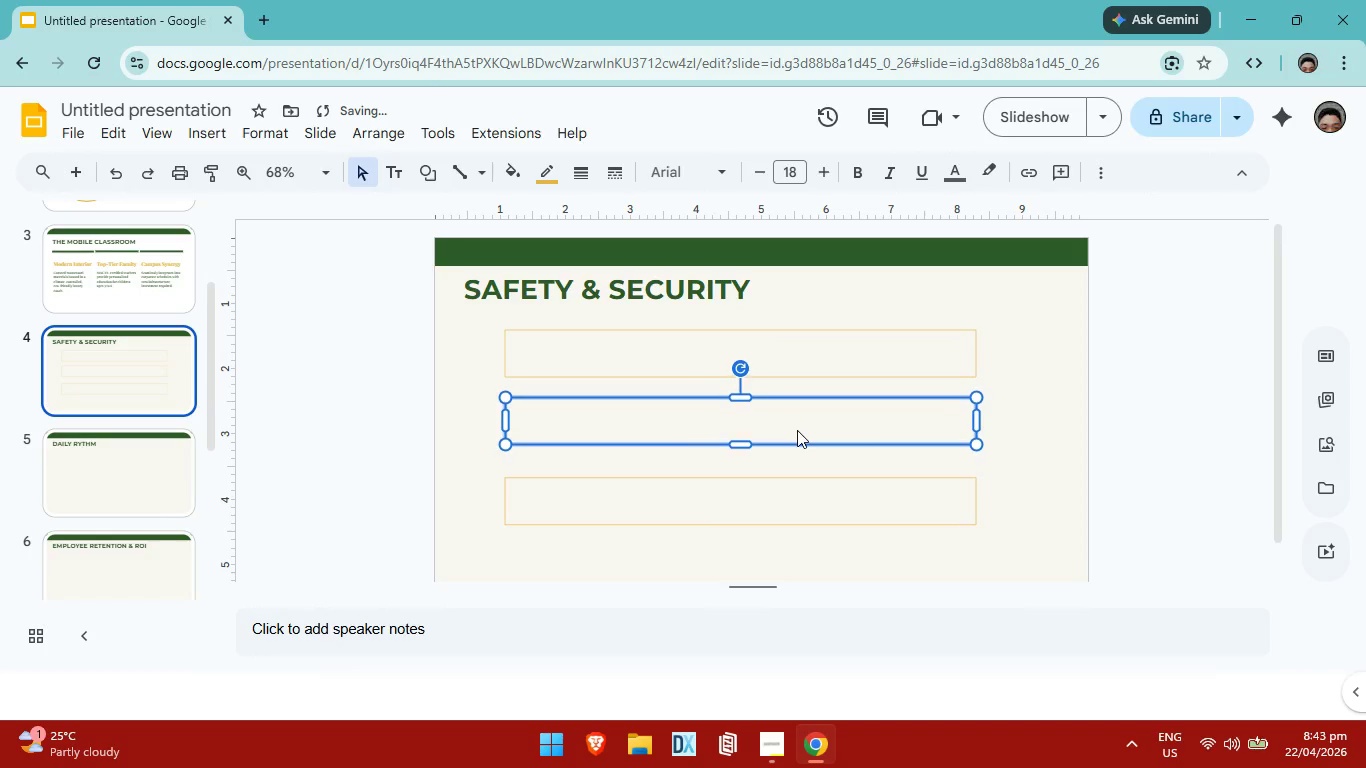 
key(ArrowUp)
 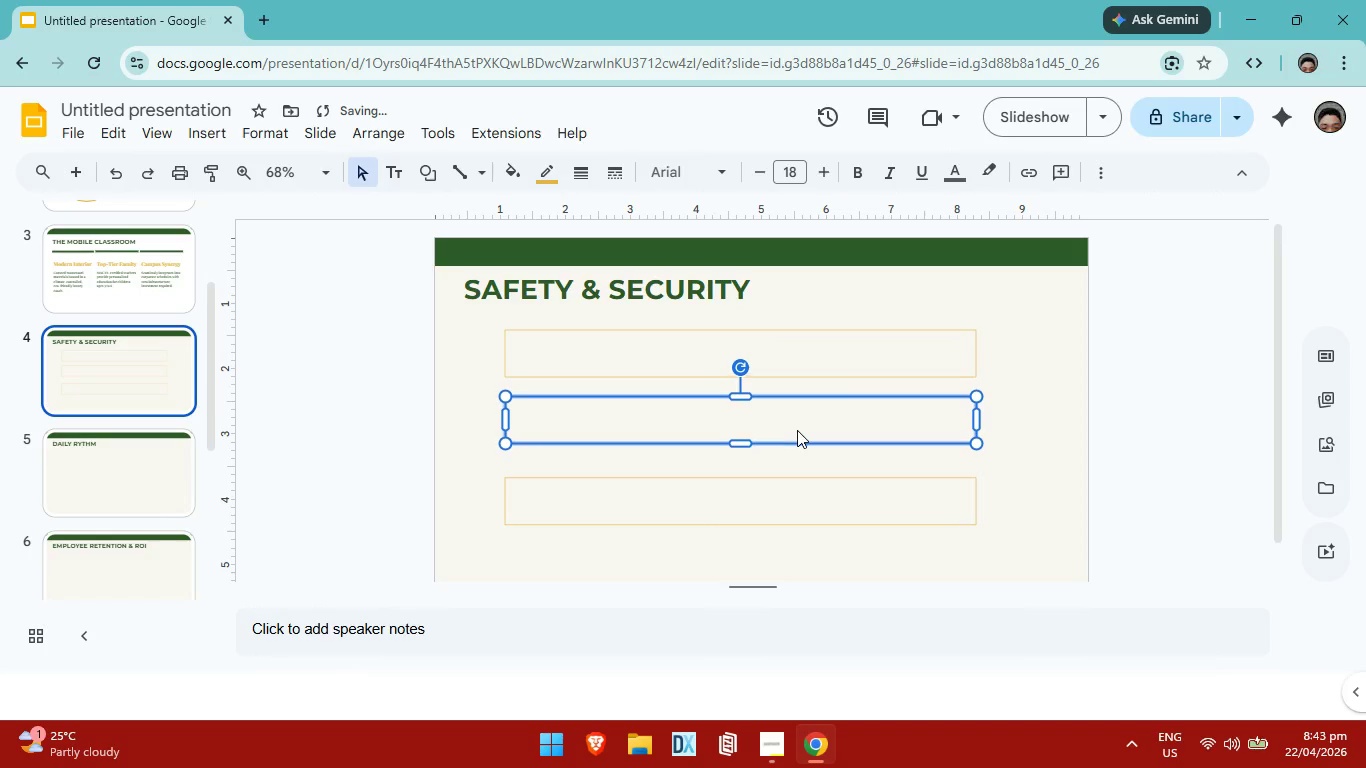 
key(ArrowUp)
 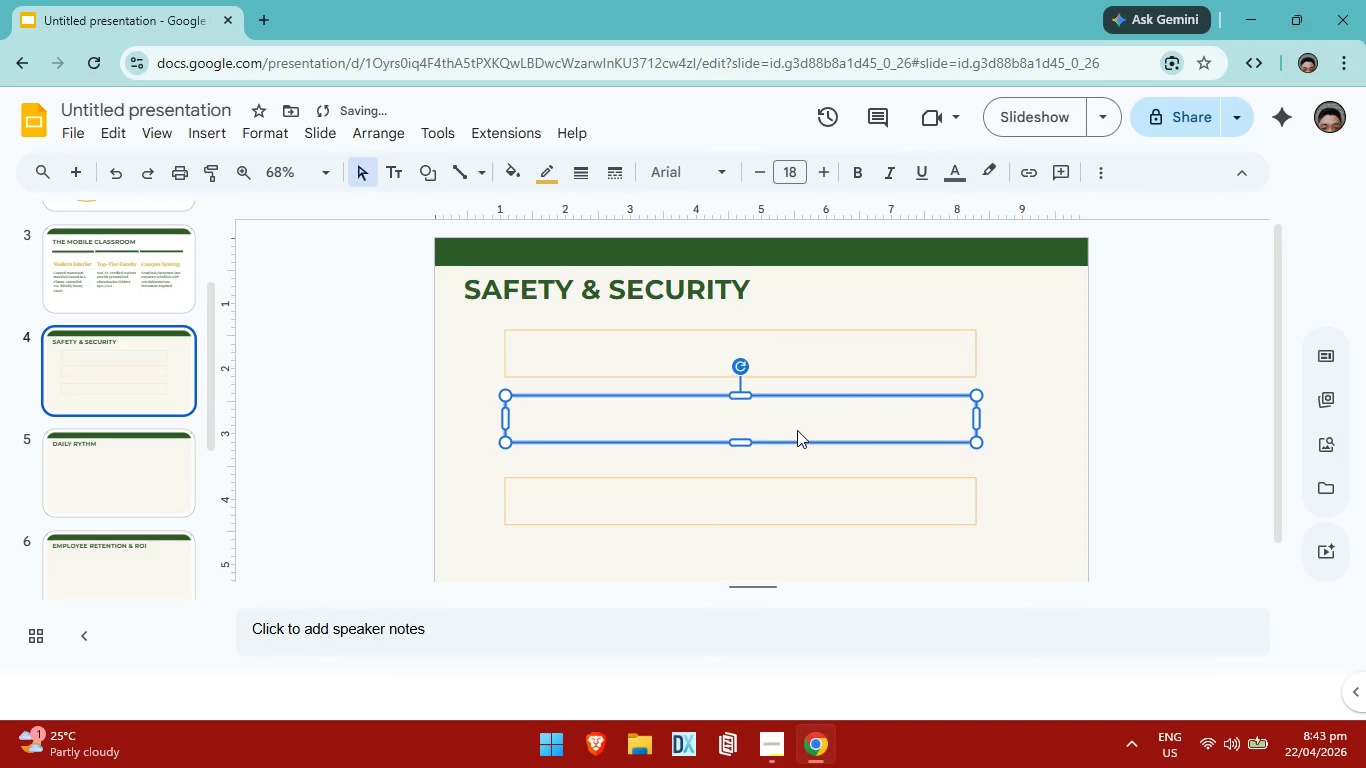 
key(ArrowUp)
 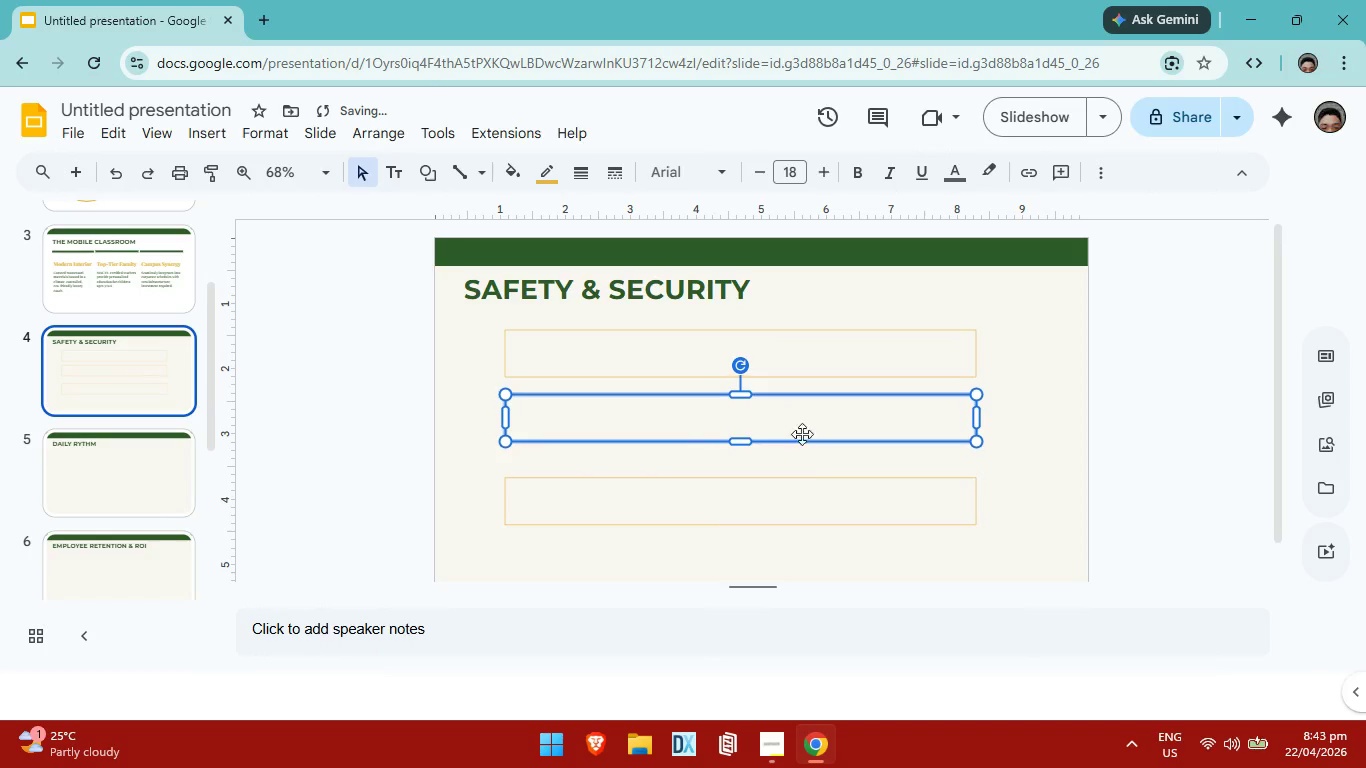 
key(ArrowUp)
 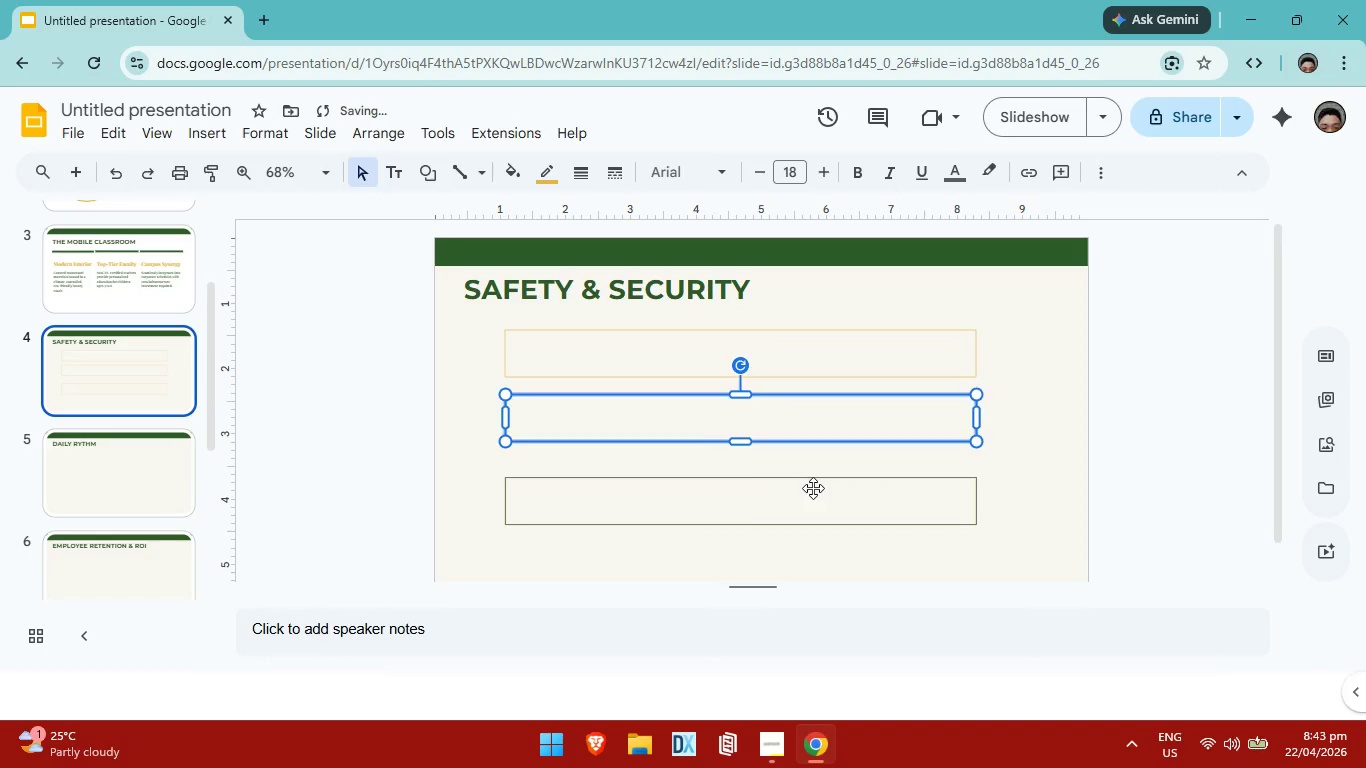 
left_click([813, 488])
 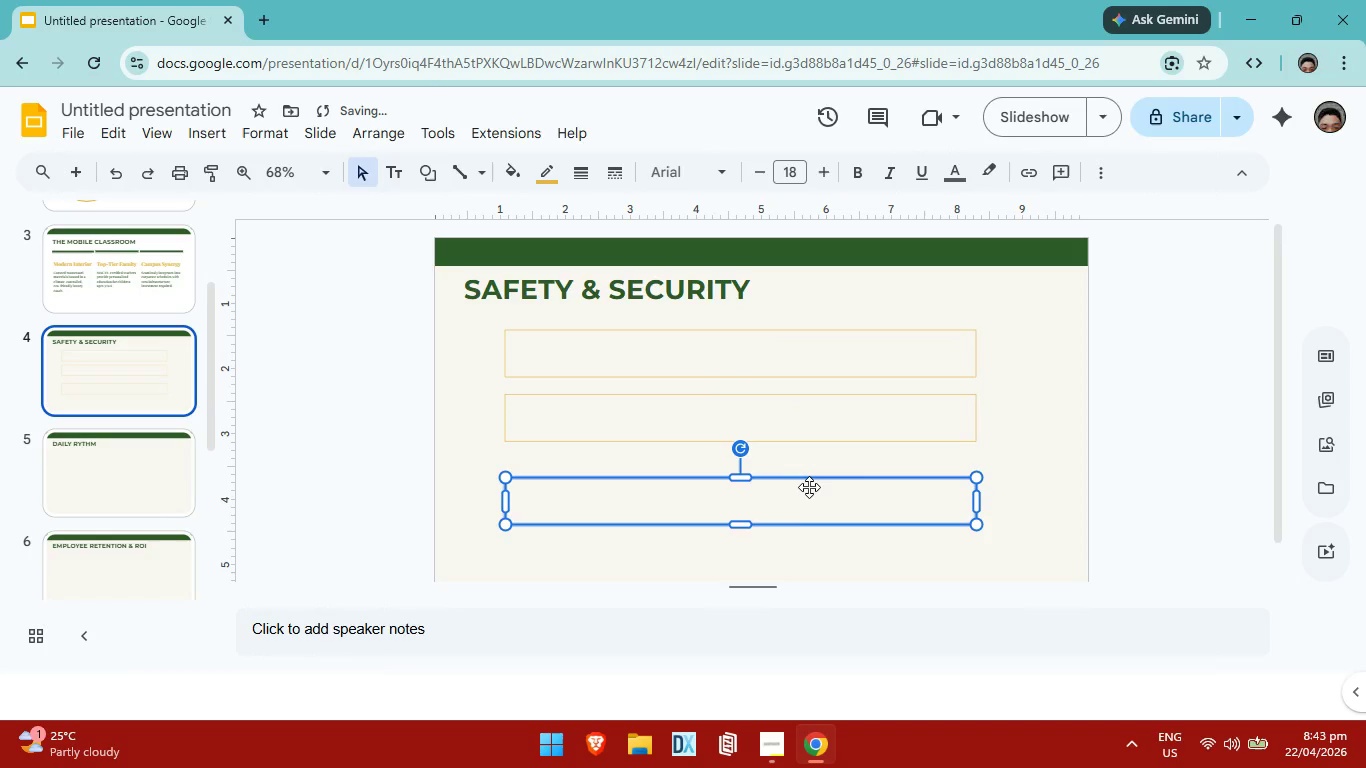 
key(ArrowUp)
 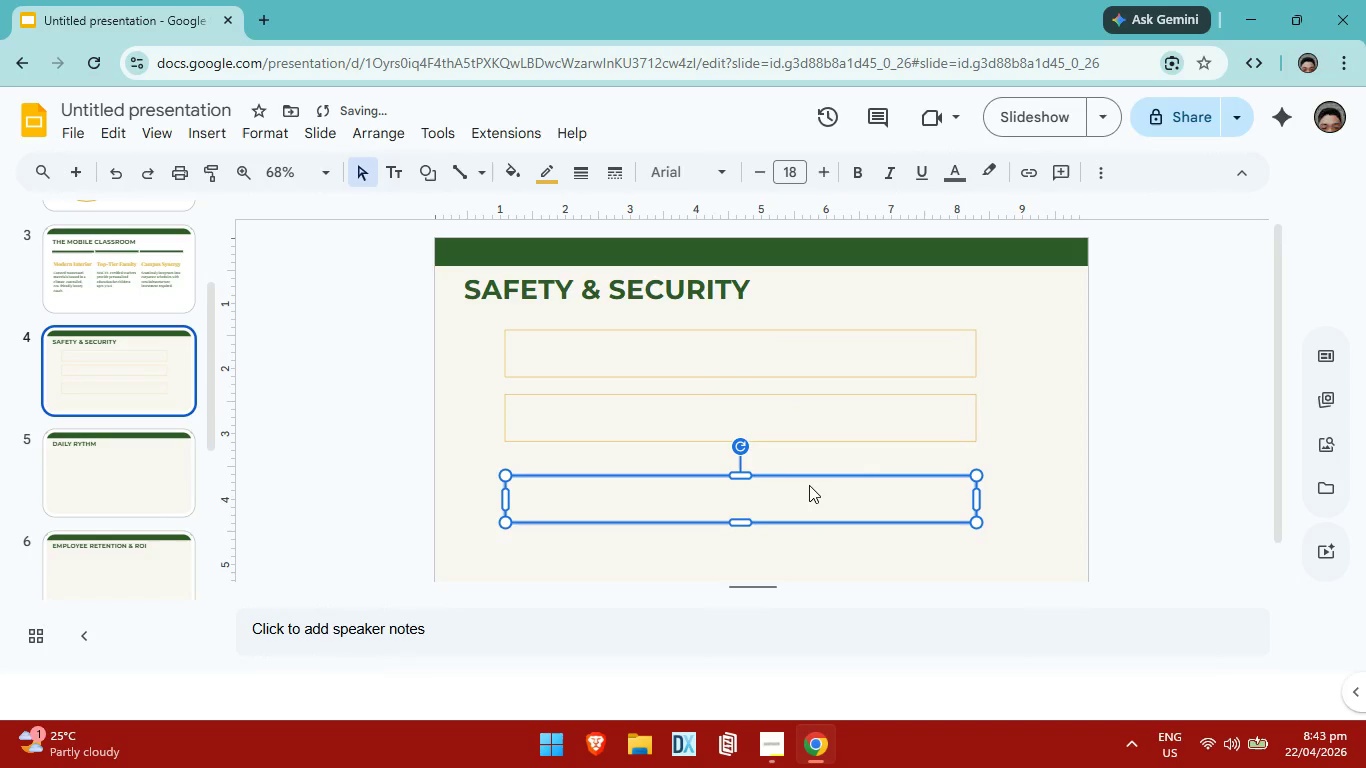 
key(ArrowUp)
 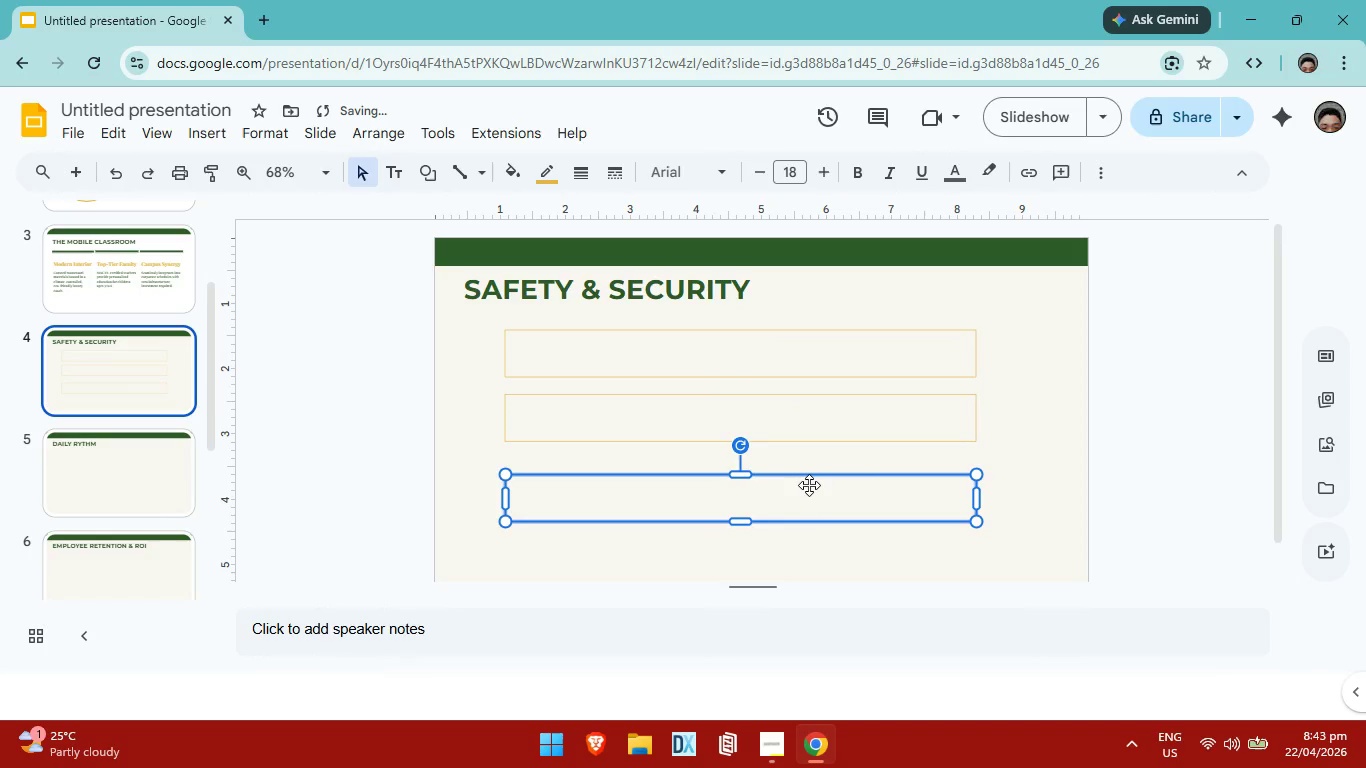 
key(ArrowUp)
 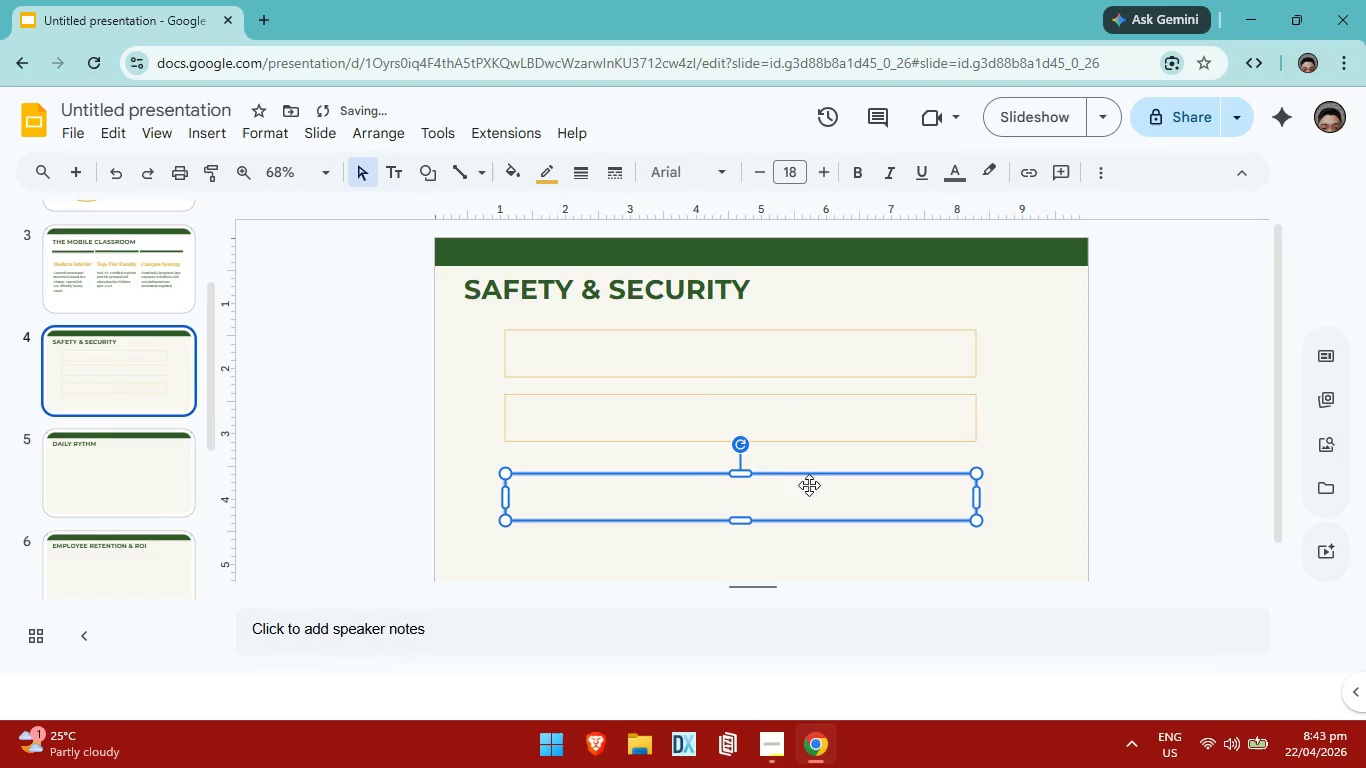 
key(ArrowUp)
 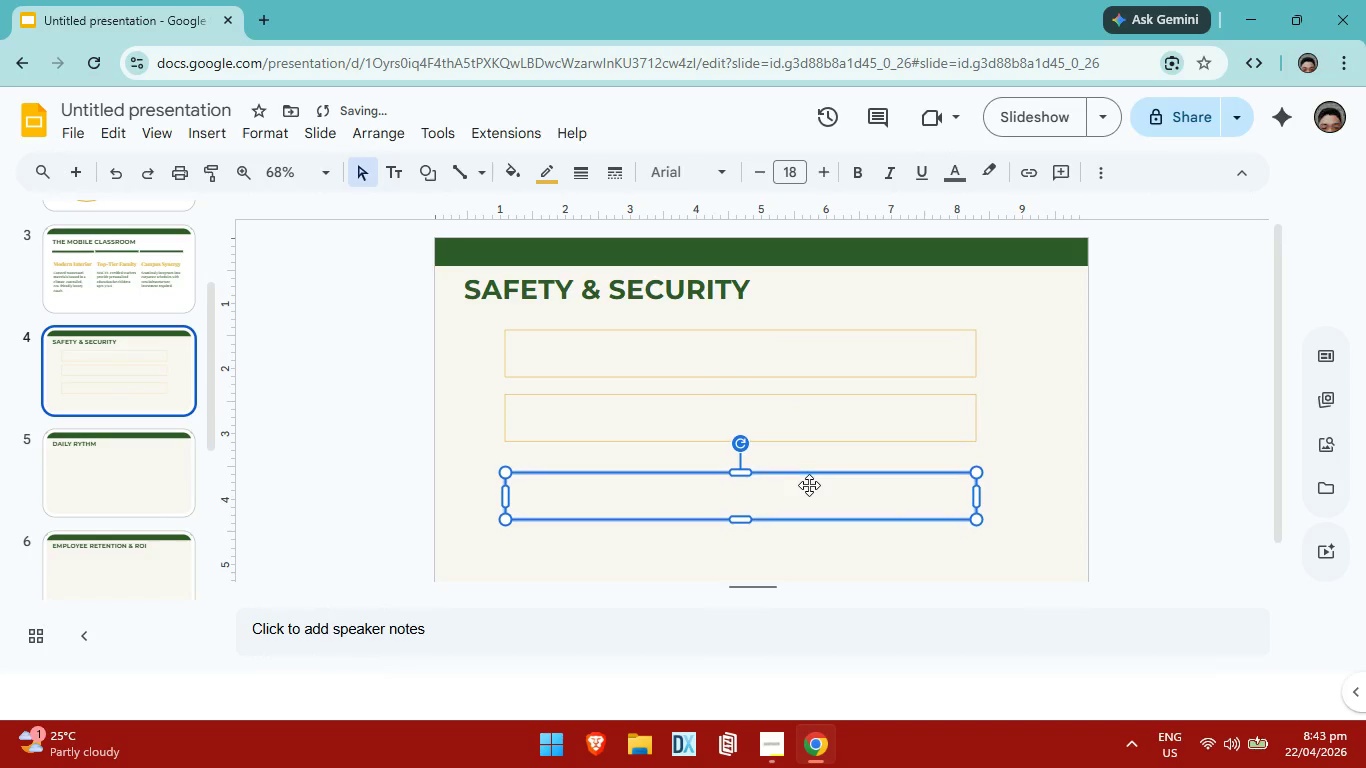 
key(ArrowUp)
 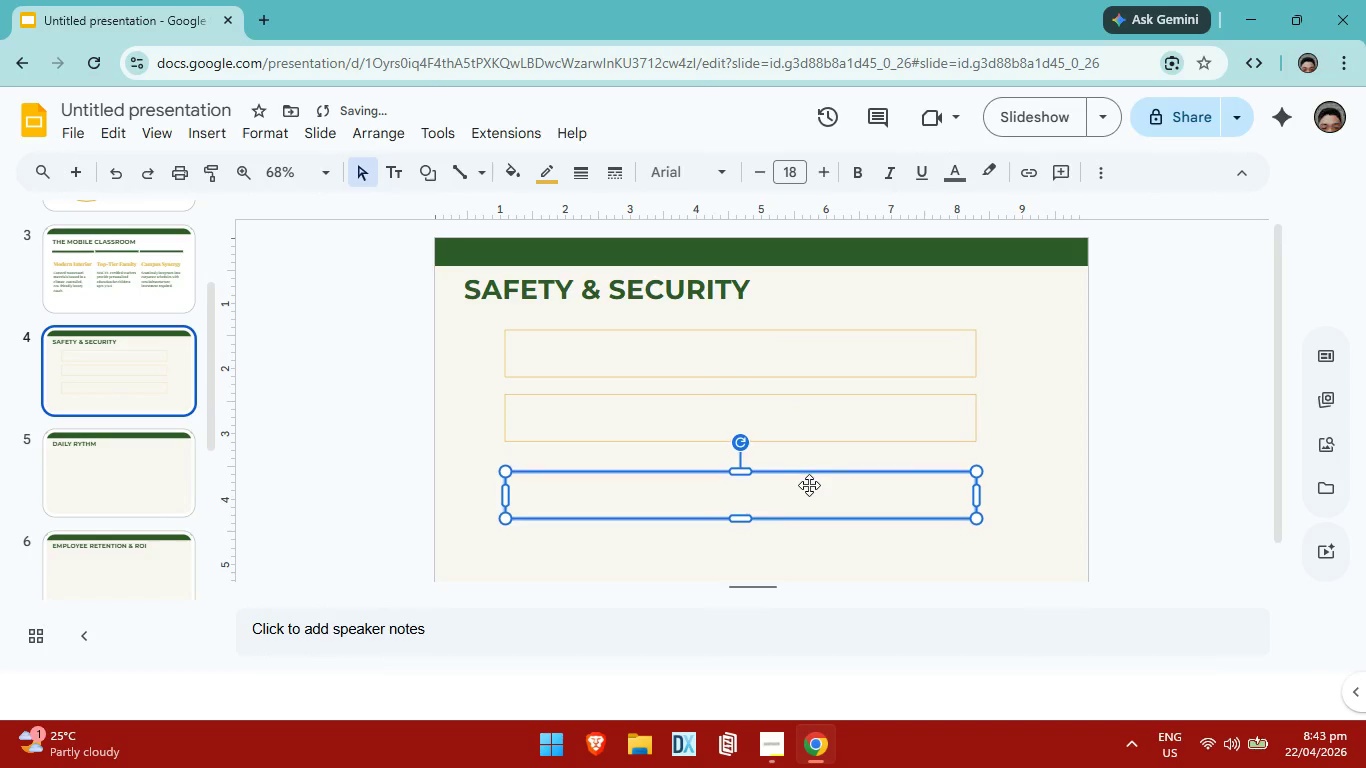 
key(ArrowUp)
 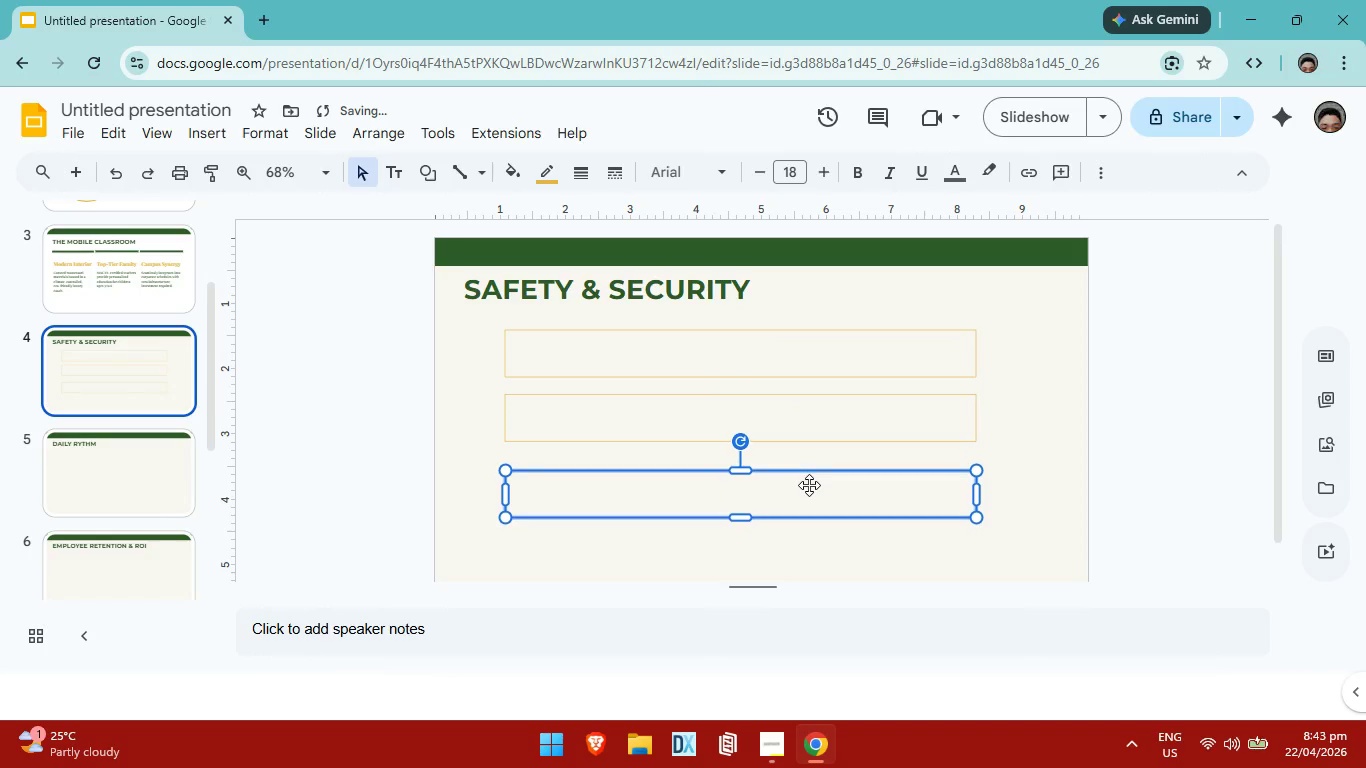 
key(ArrowUp)
 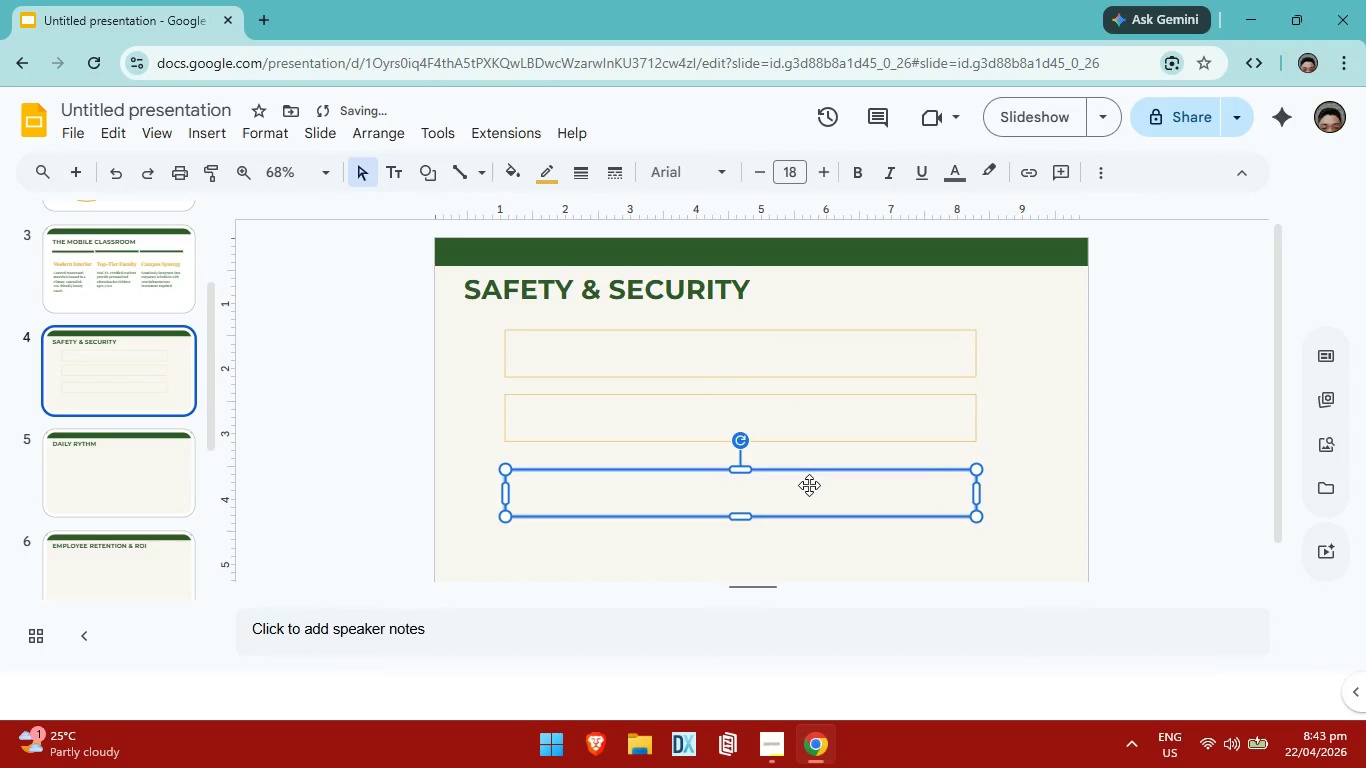 
key(ArrowUp)
 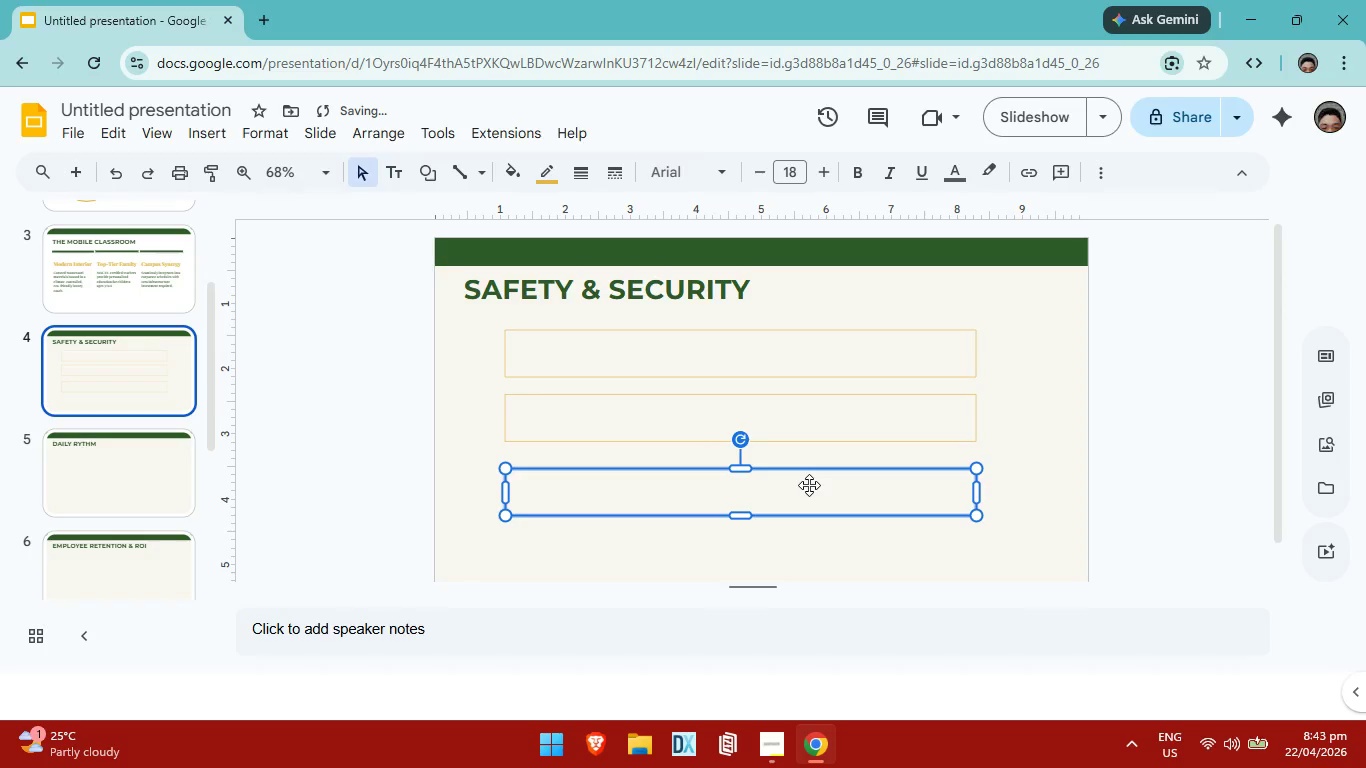 
key(ArrowUp)
 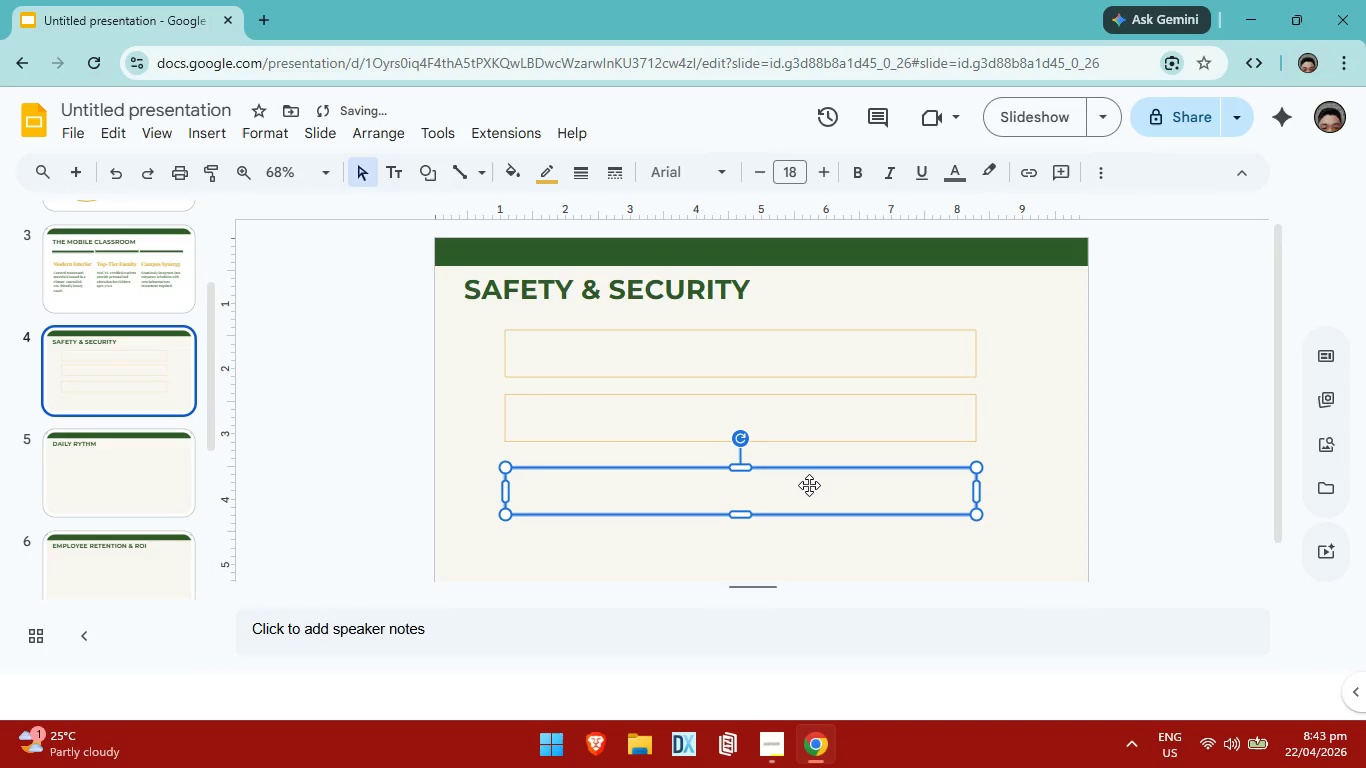 
key(ArrowUp)
 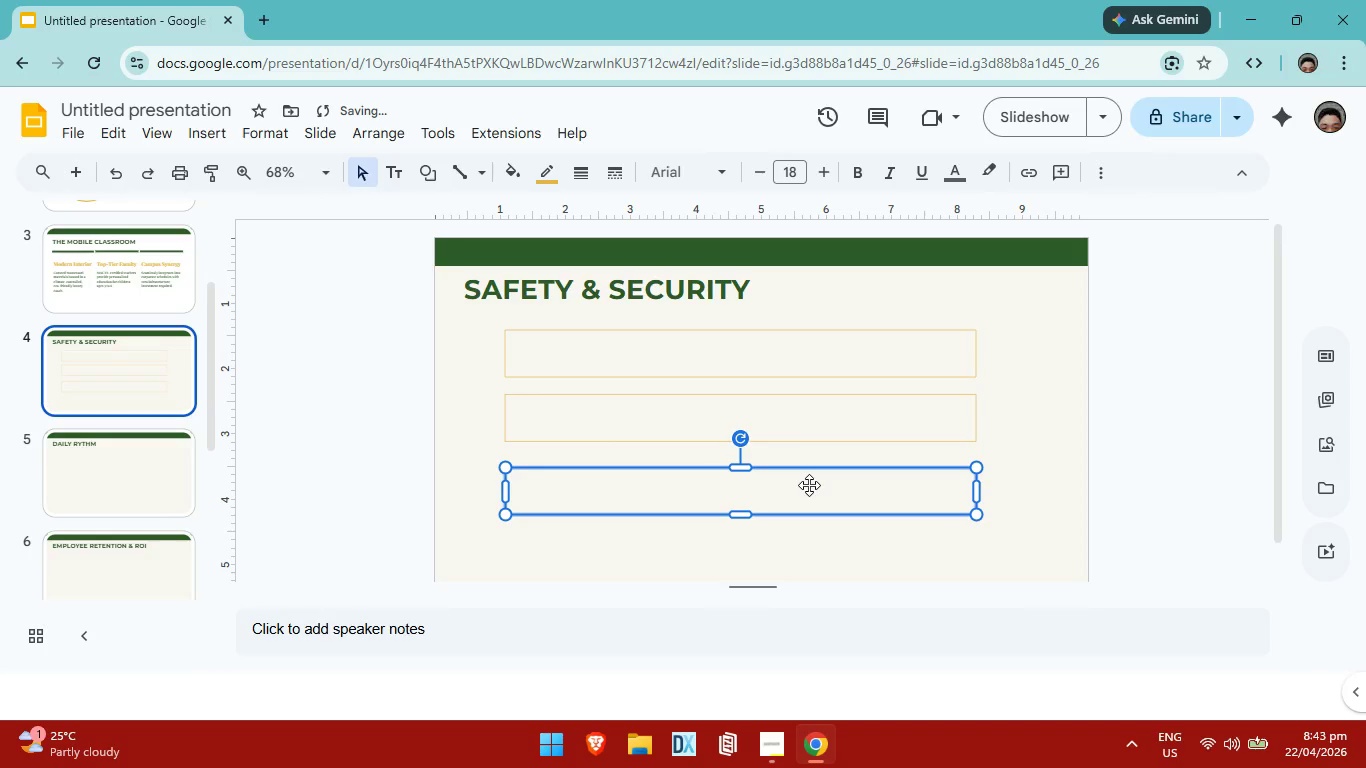 
key(ArrowUp)
 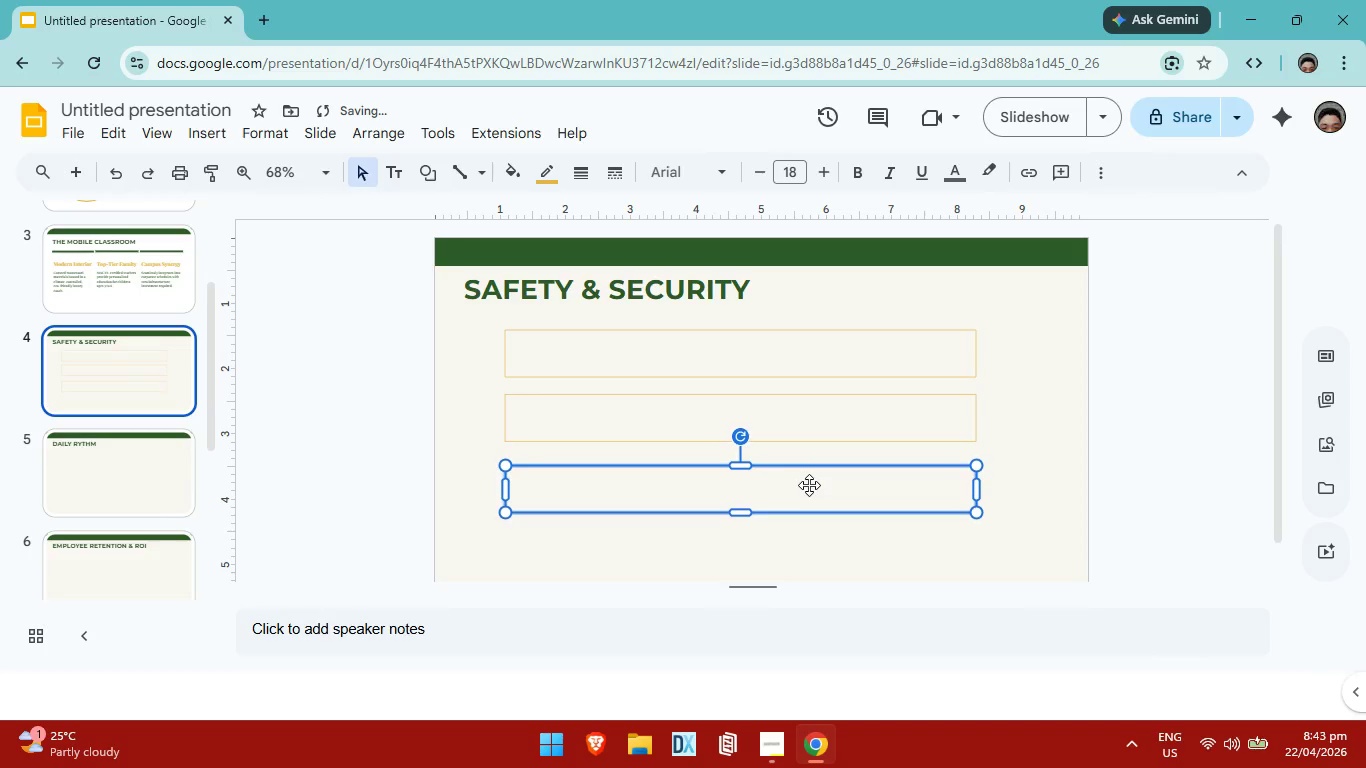 
key(ArrowUp)
 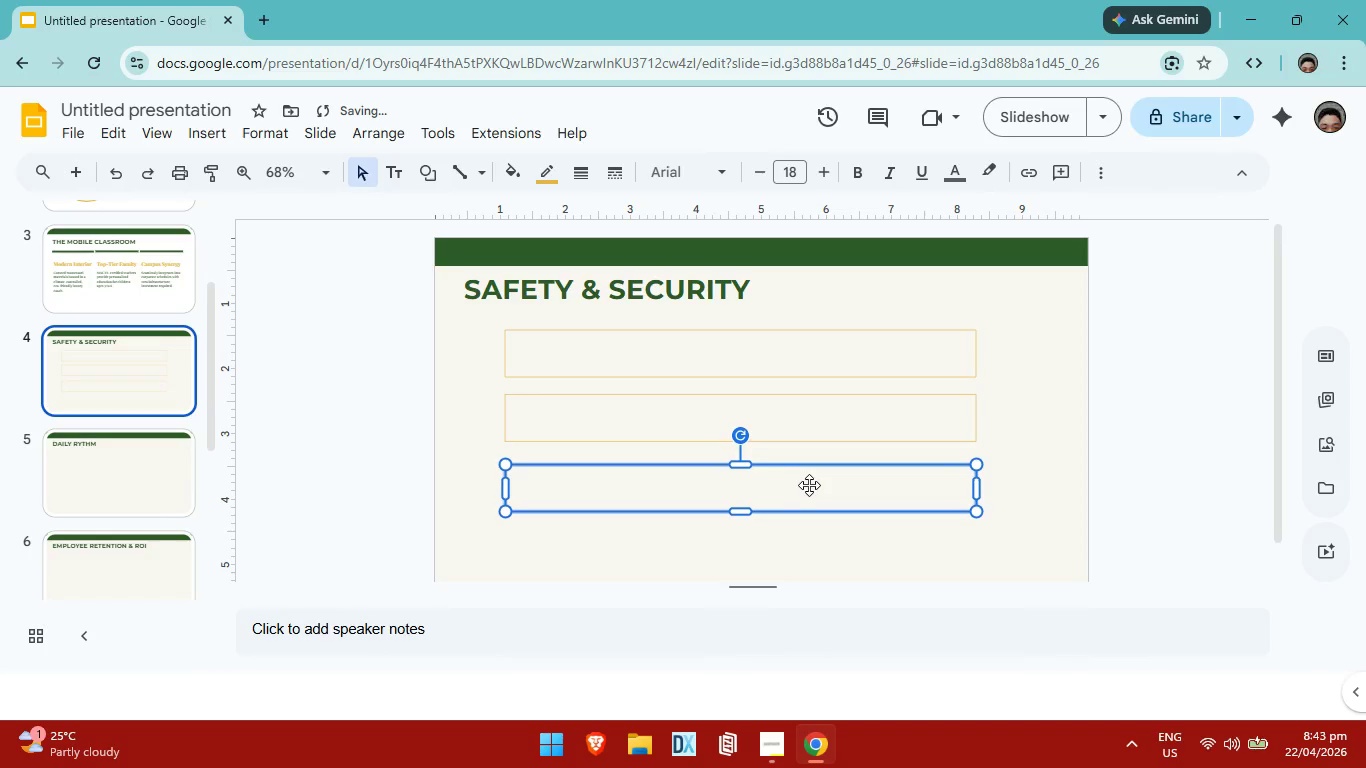 
key(ArrowUp)
 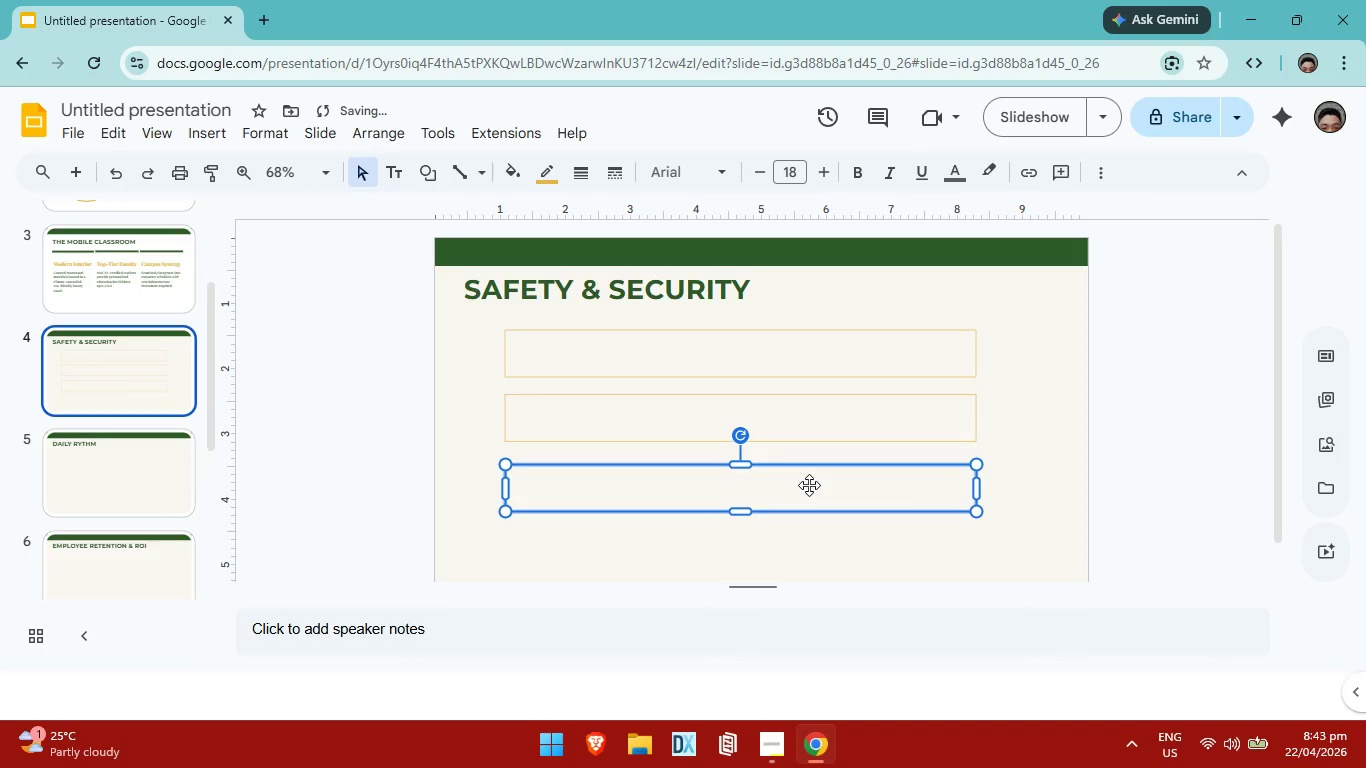 
key(ArrowUp)
 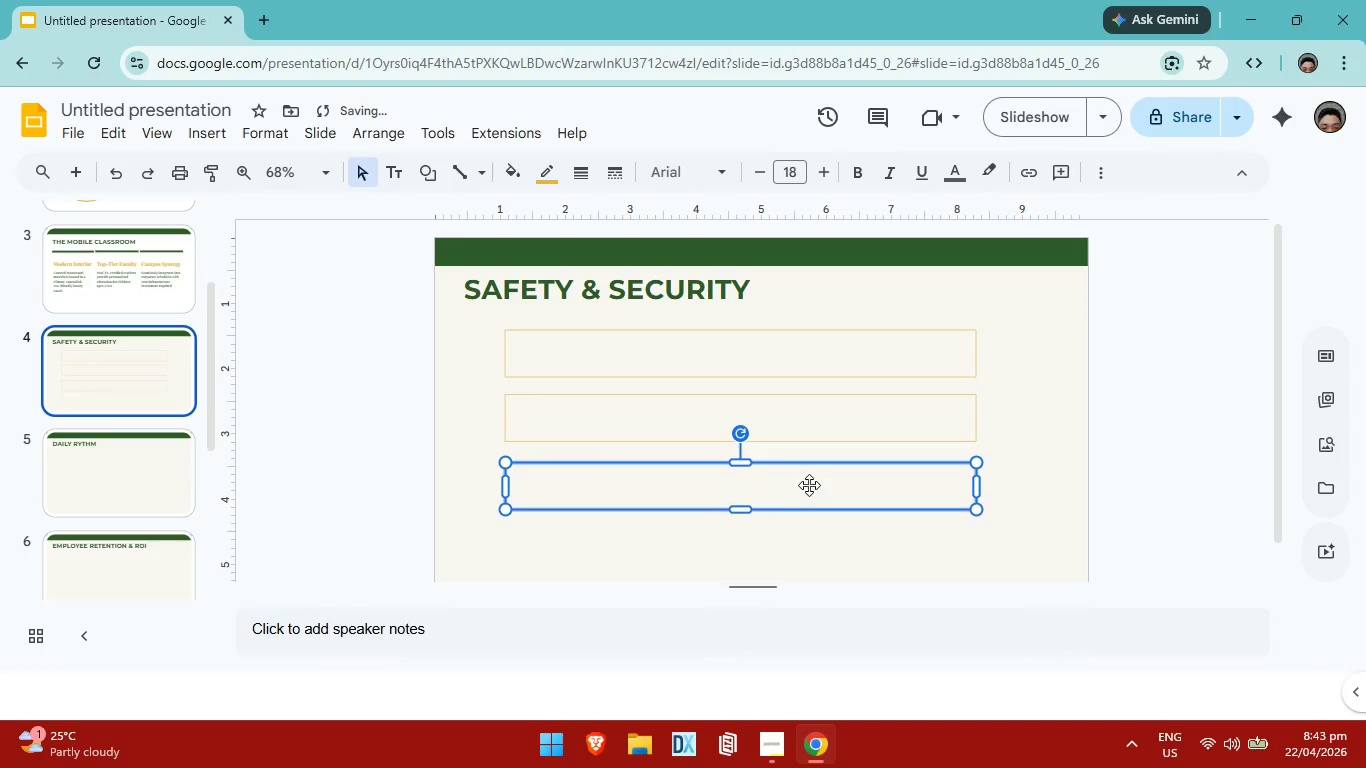 
key(ArrowUp)
 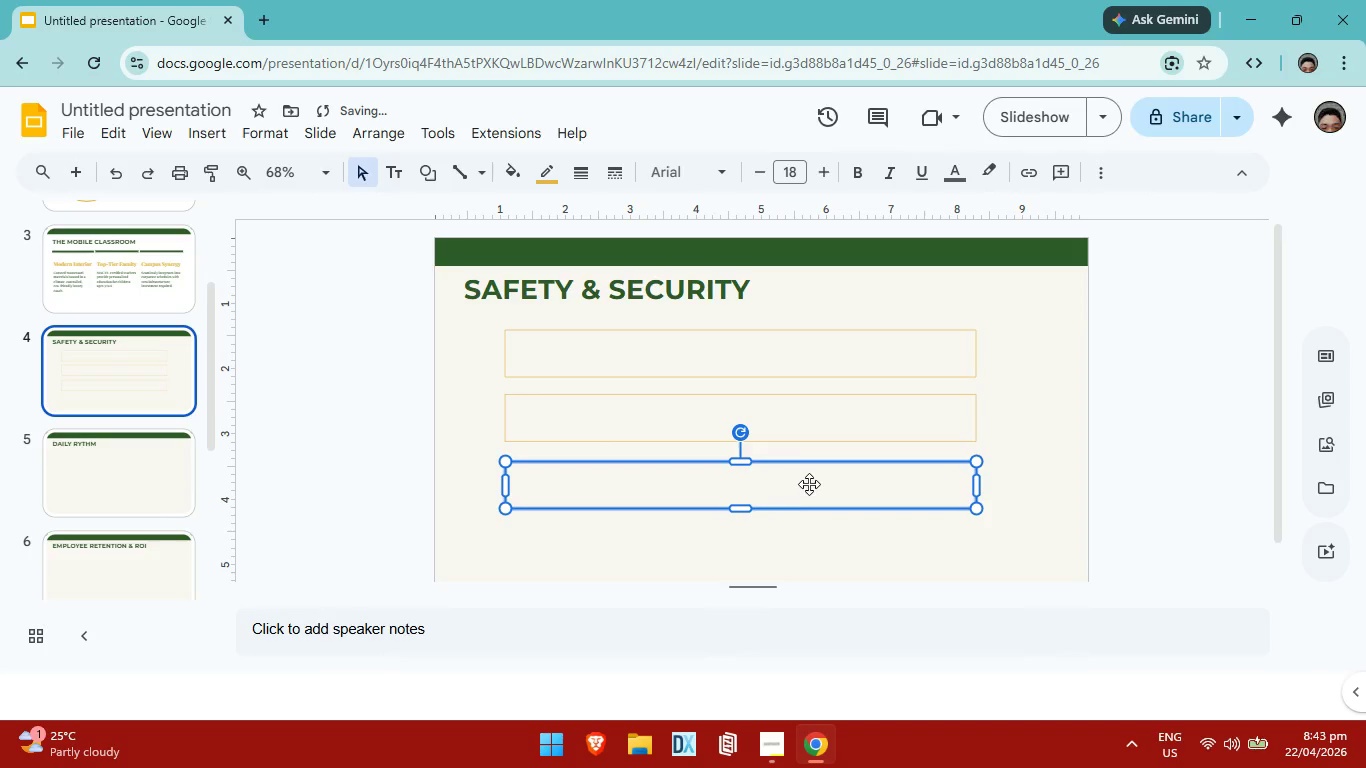 
key(ArrowUp)
 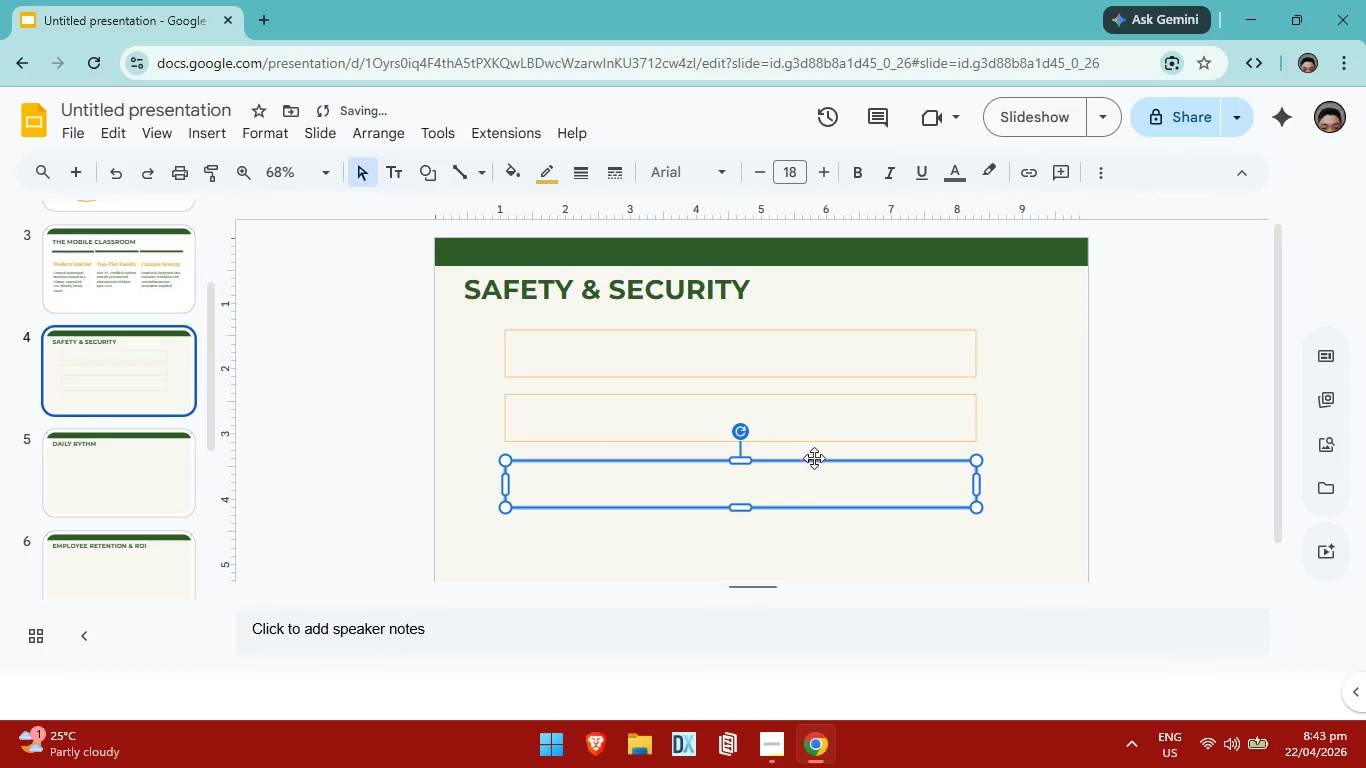 
key(ArrowUp)
 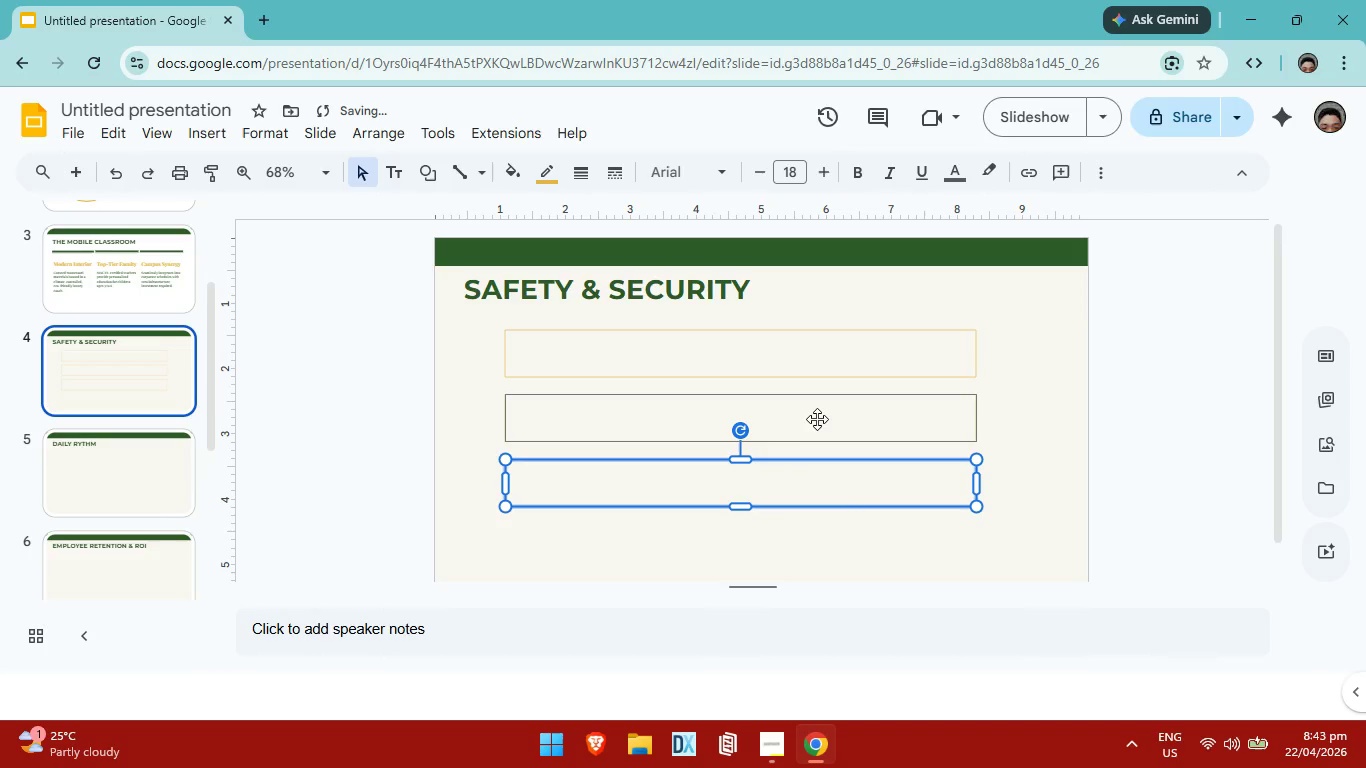 
key(ArrowUp)
 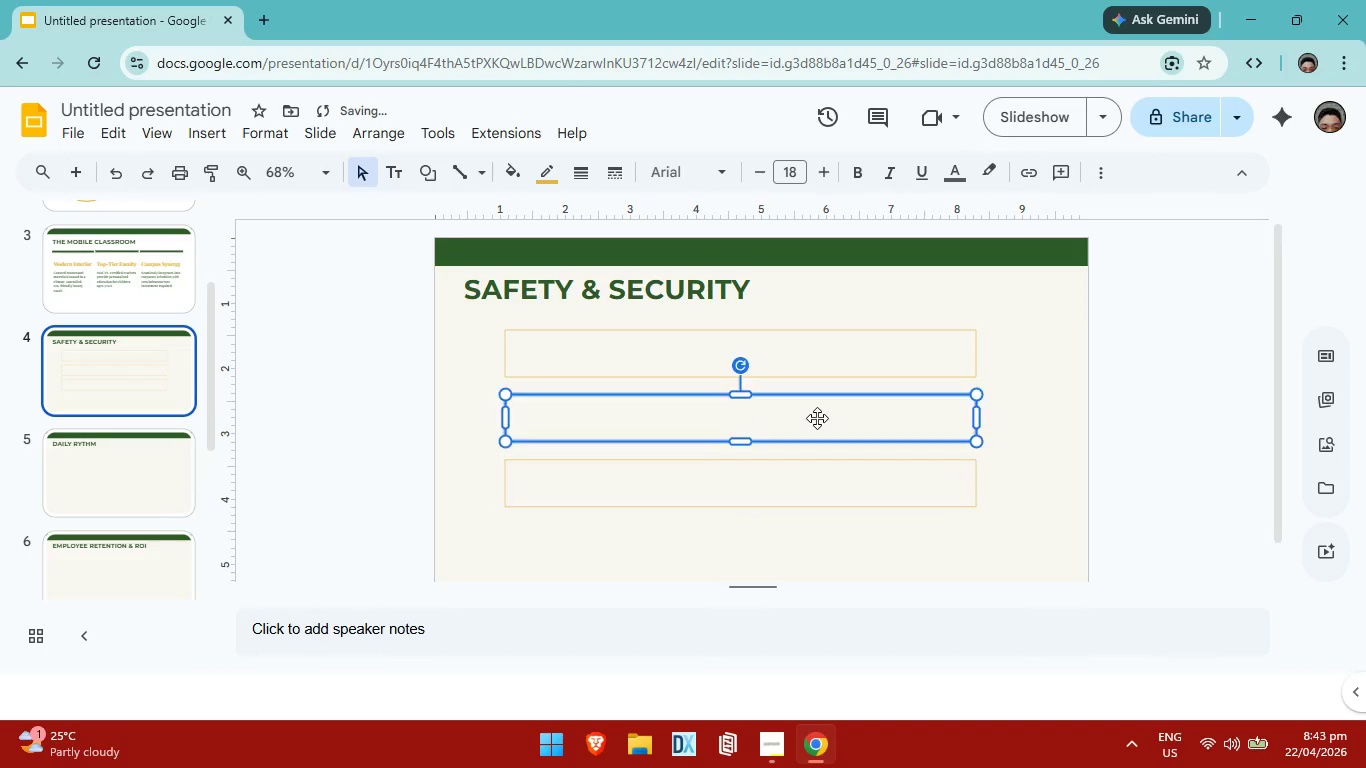 
left_click([817, 418])
 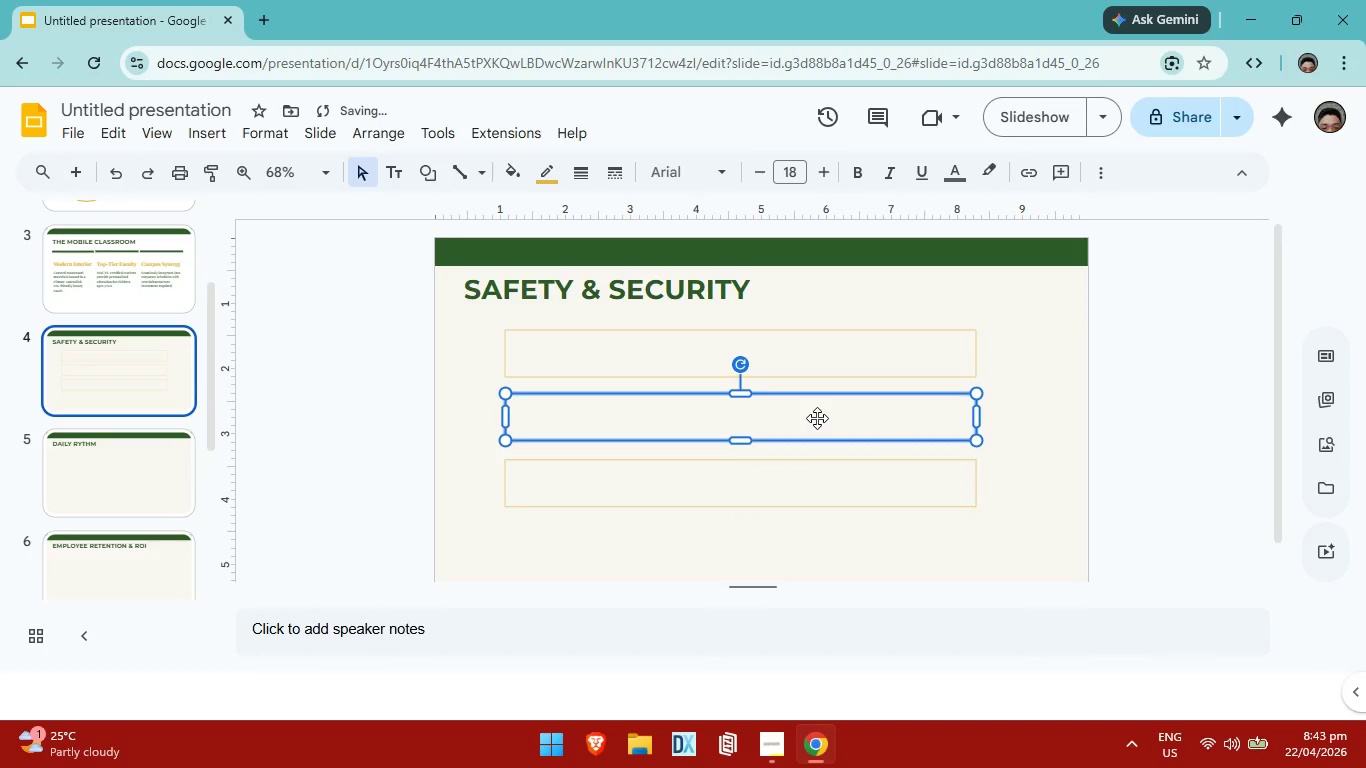 
key(ArrowUp)
 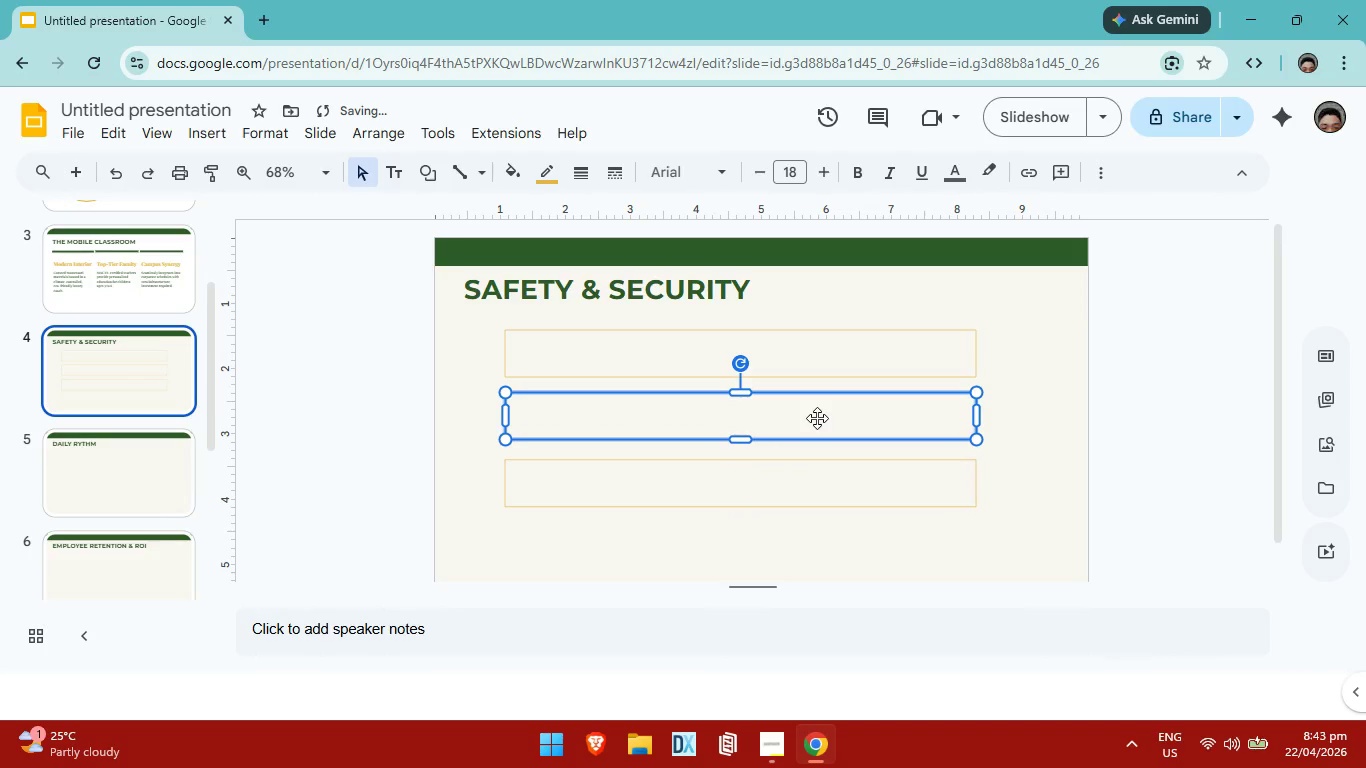 
key(ArrowUp)
 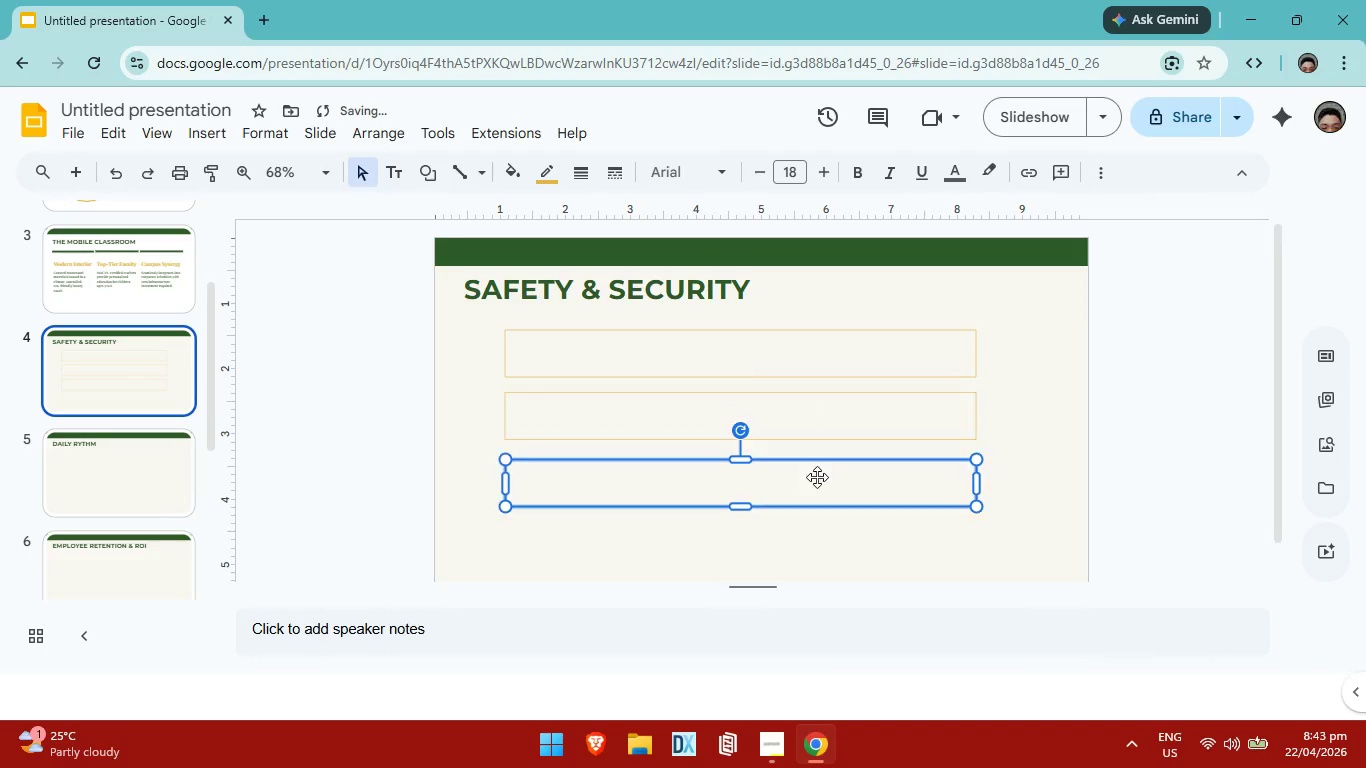 
left_click([817, 477])
 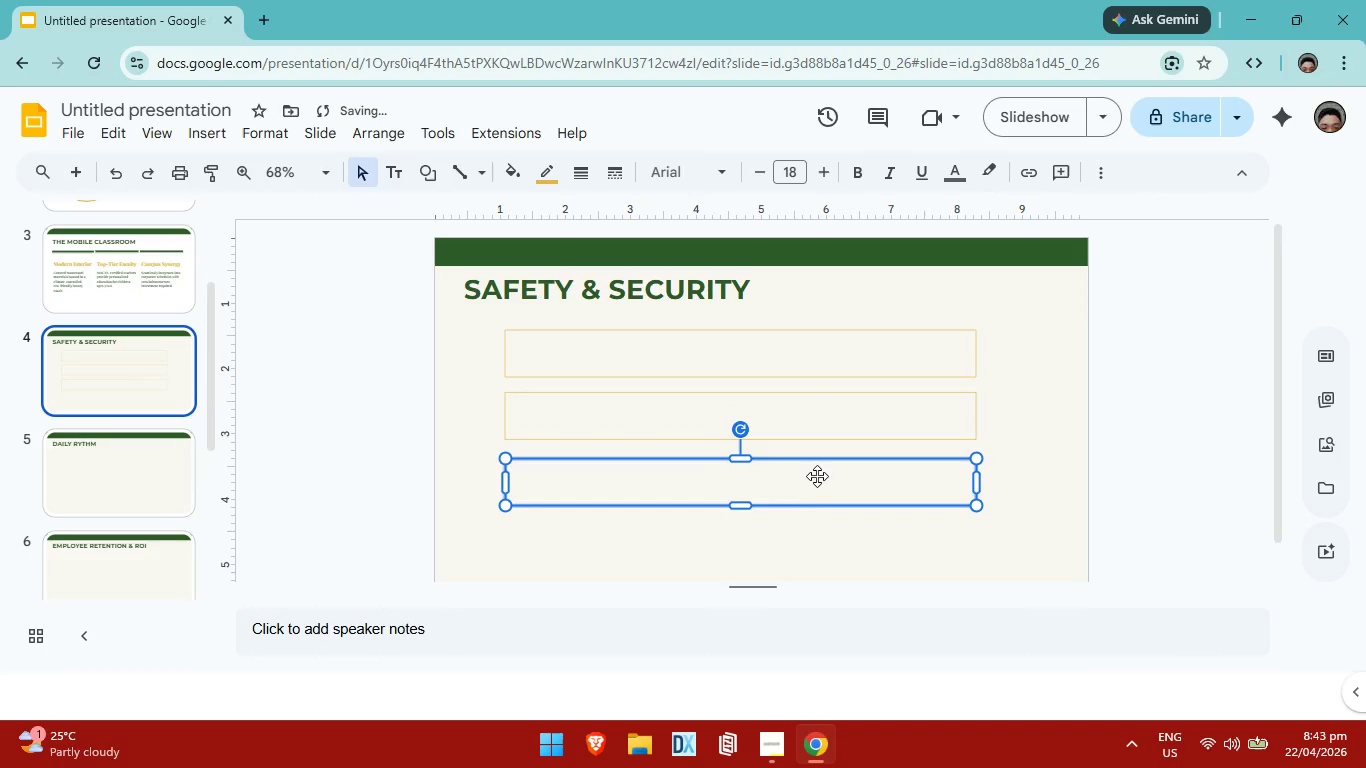 
key(ArrowUp)
 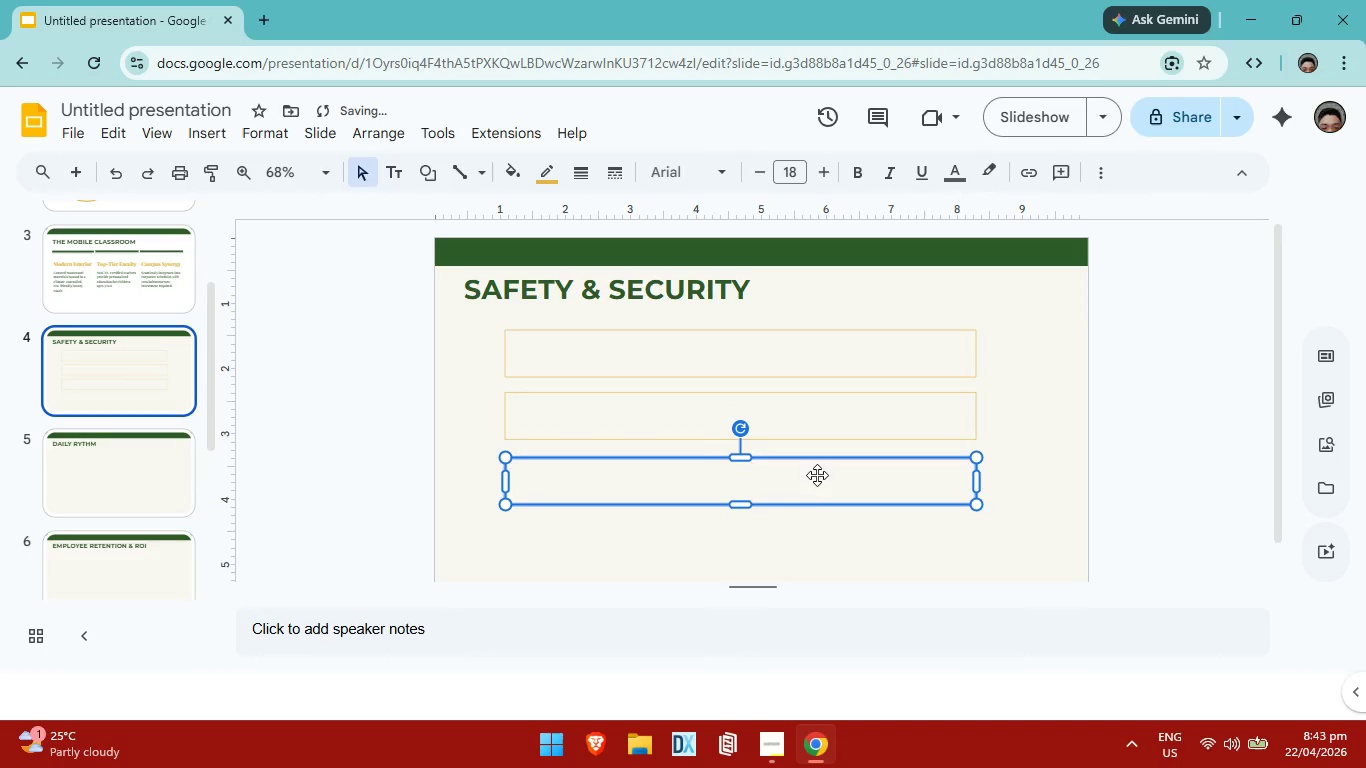 
key(ArrowUp)
 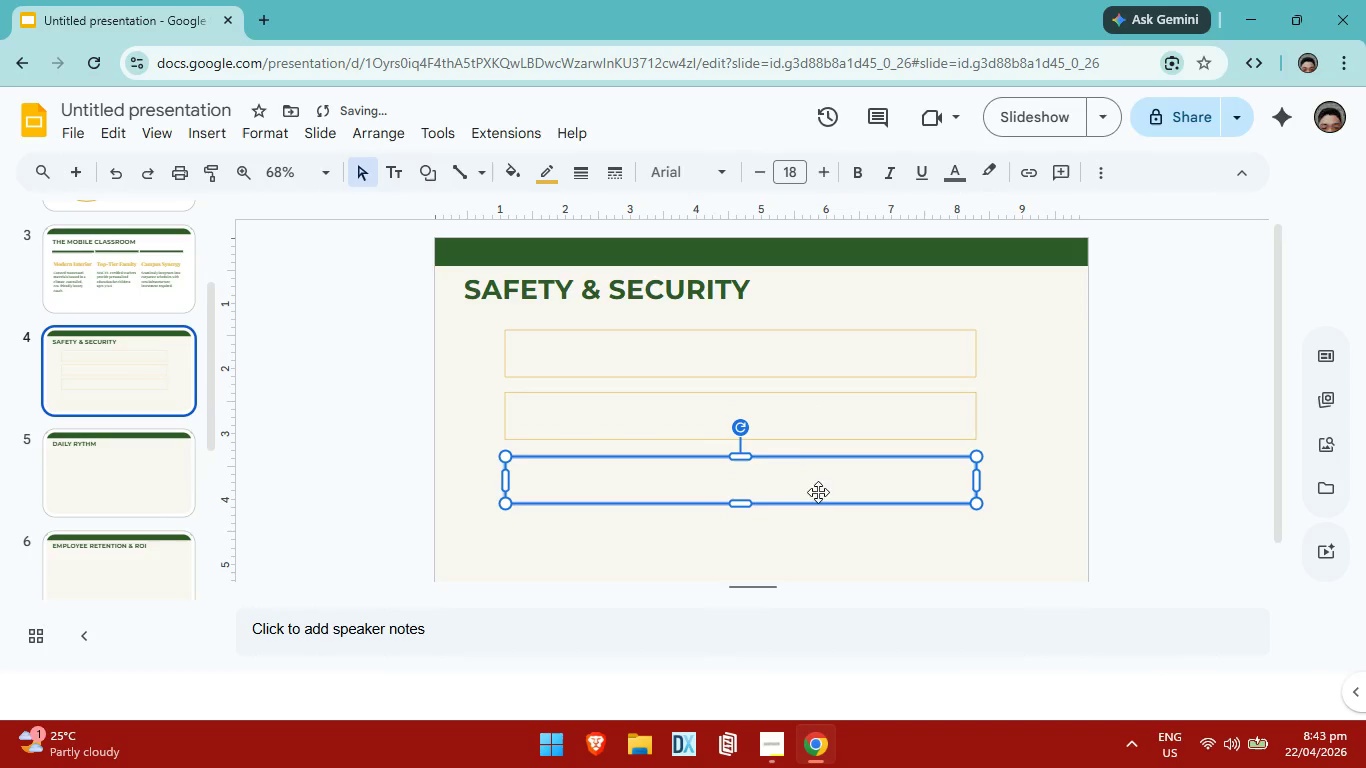 
key(ArrowUp)
 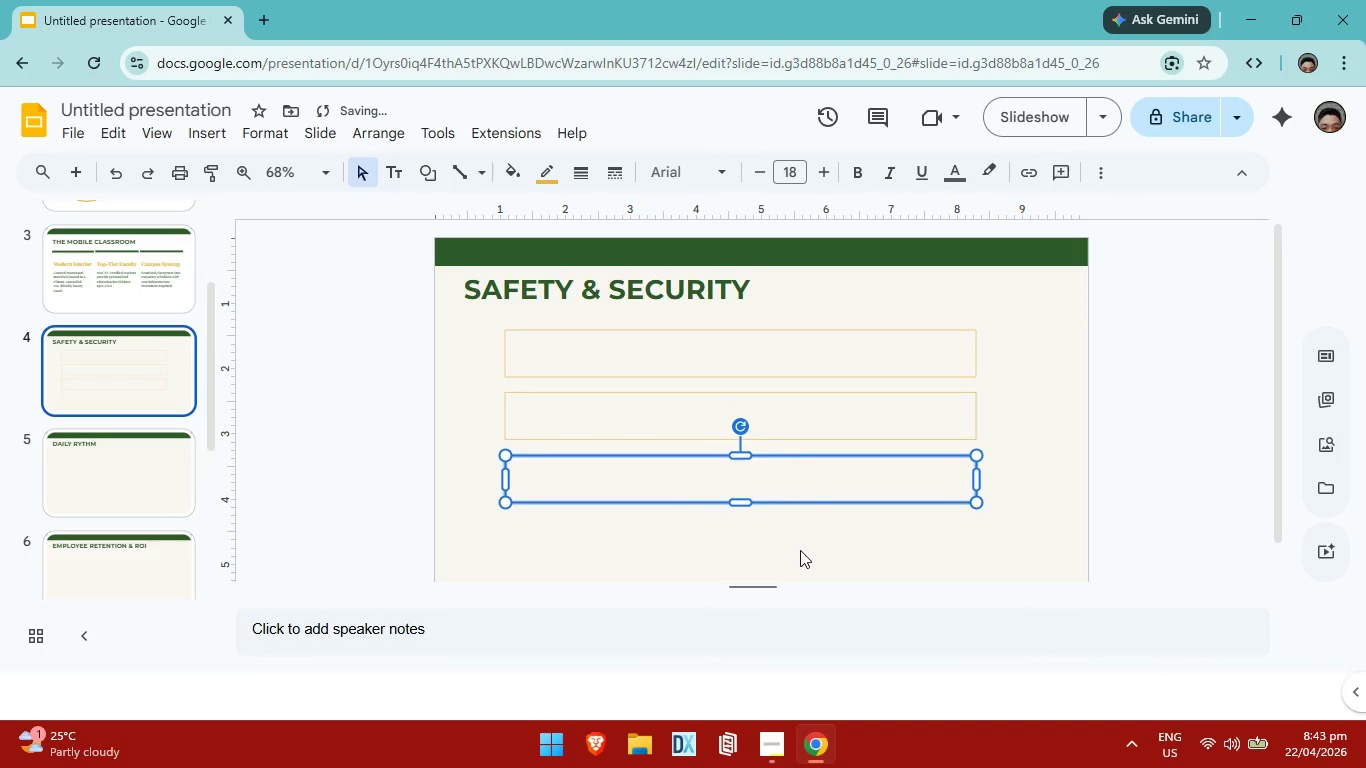 
key(ArrowUp)
 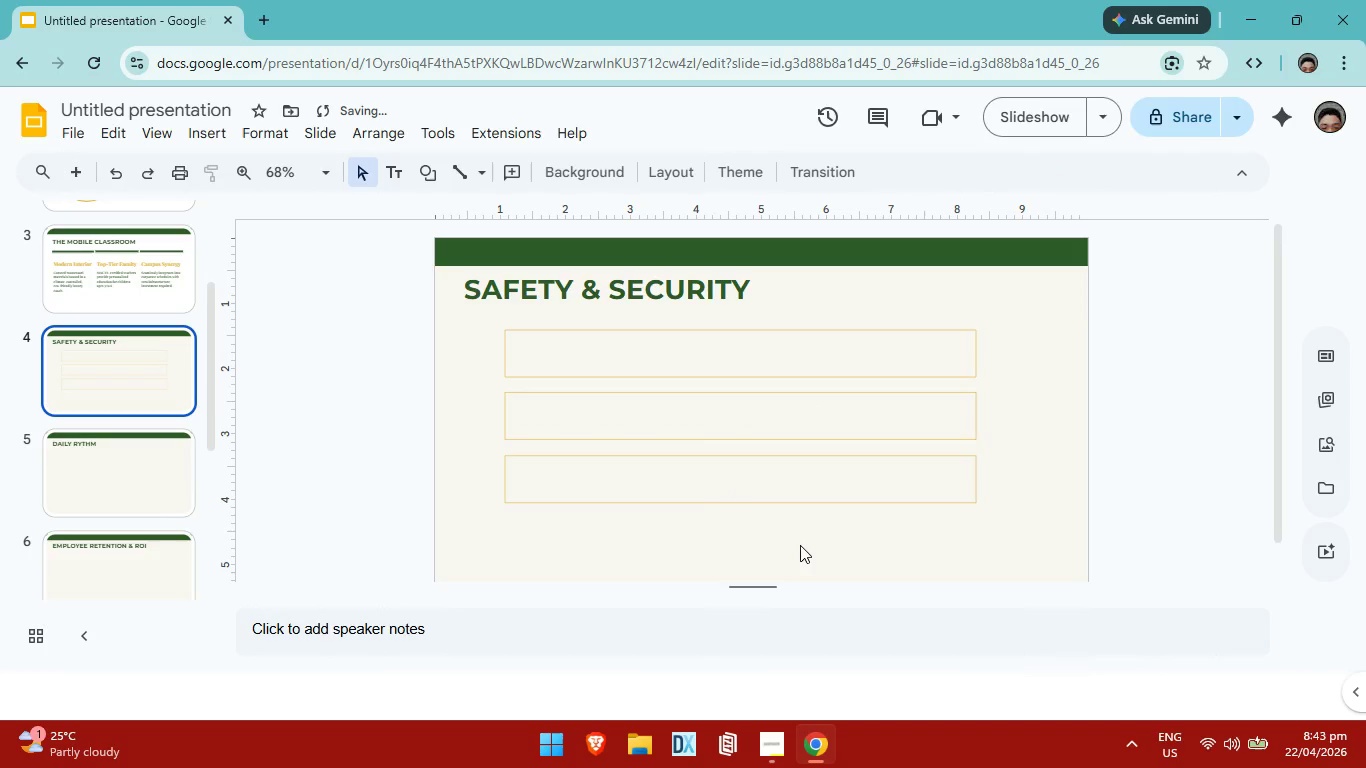 
left_click([800, 547])
 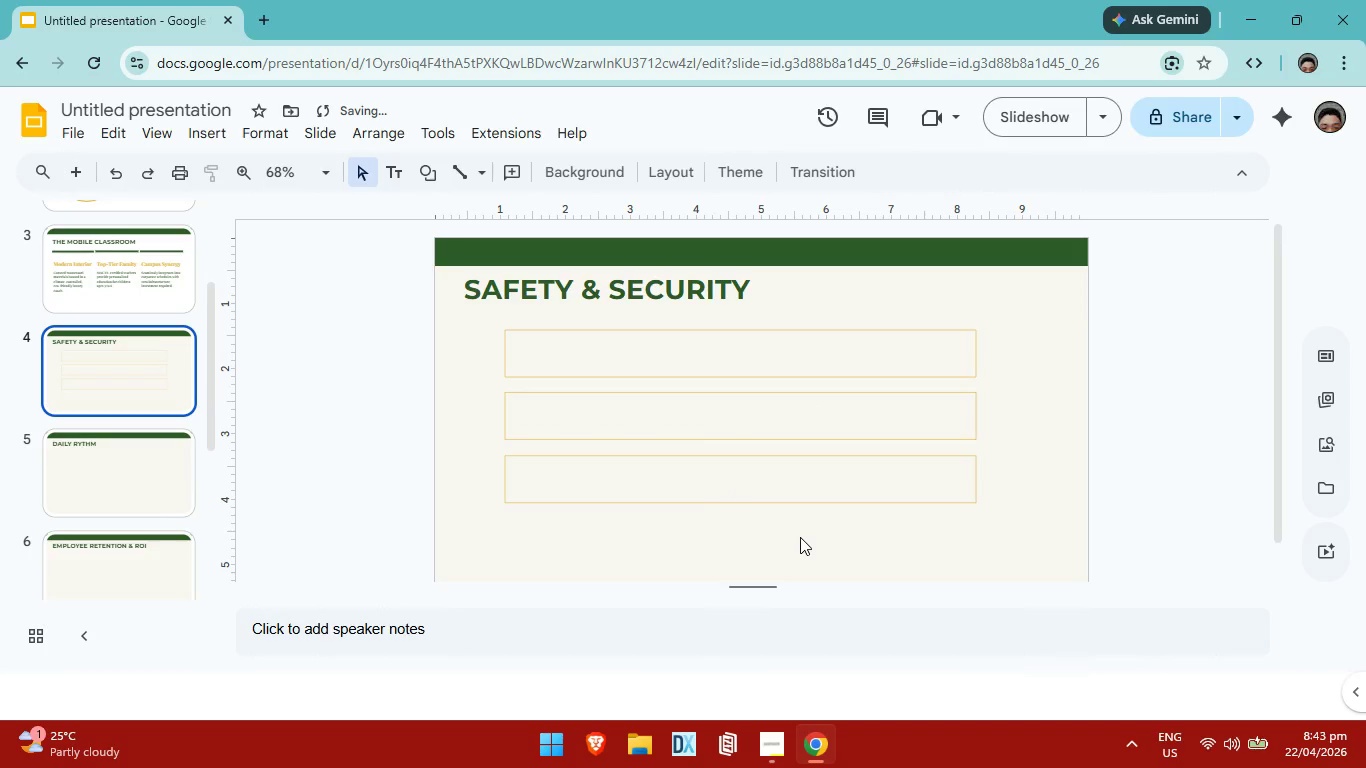 
key(Control+V)
 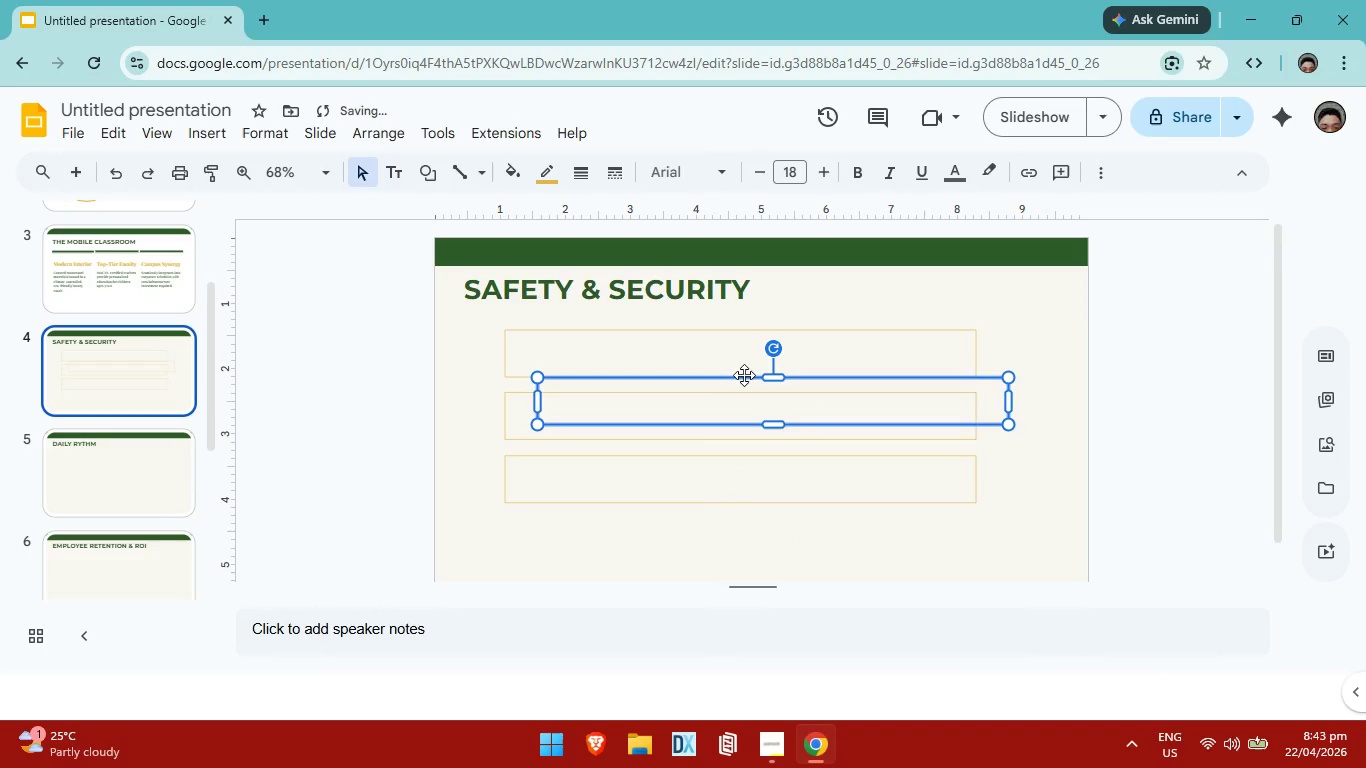 
left_click_drag(start_coordinate=[744, 375], to_coordinate=[709, 514])
 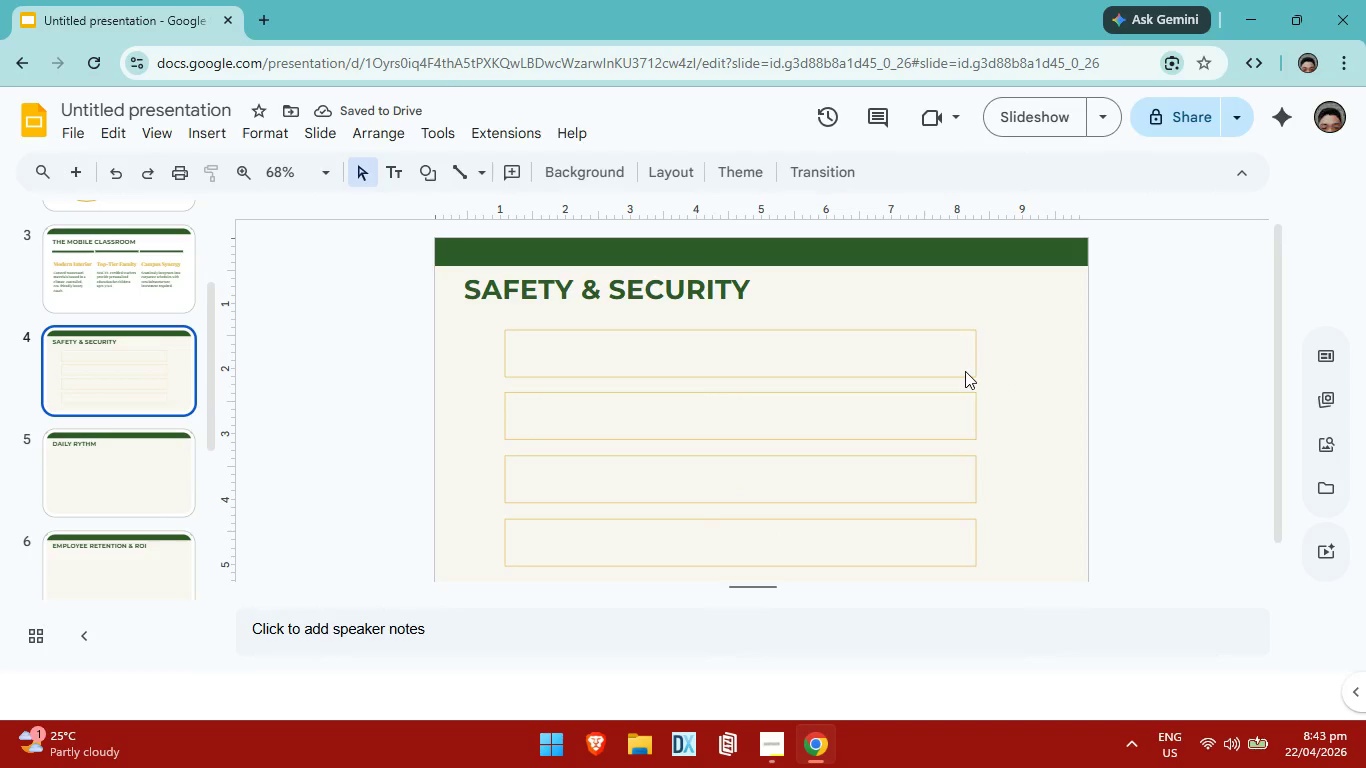 
left_click([884, 337])
 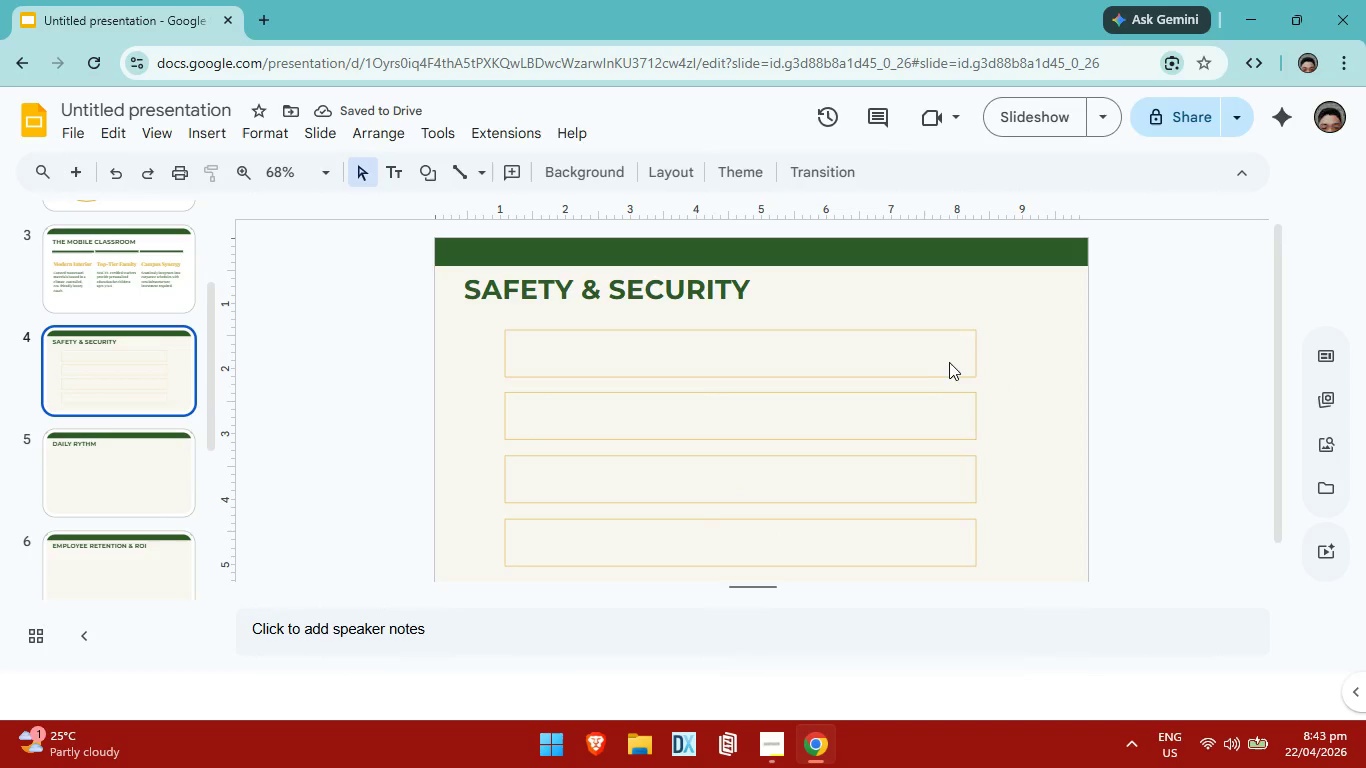 
double_click([943, 359])
 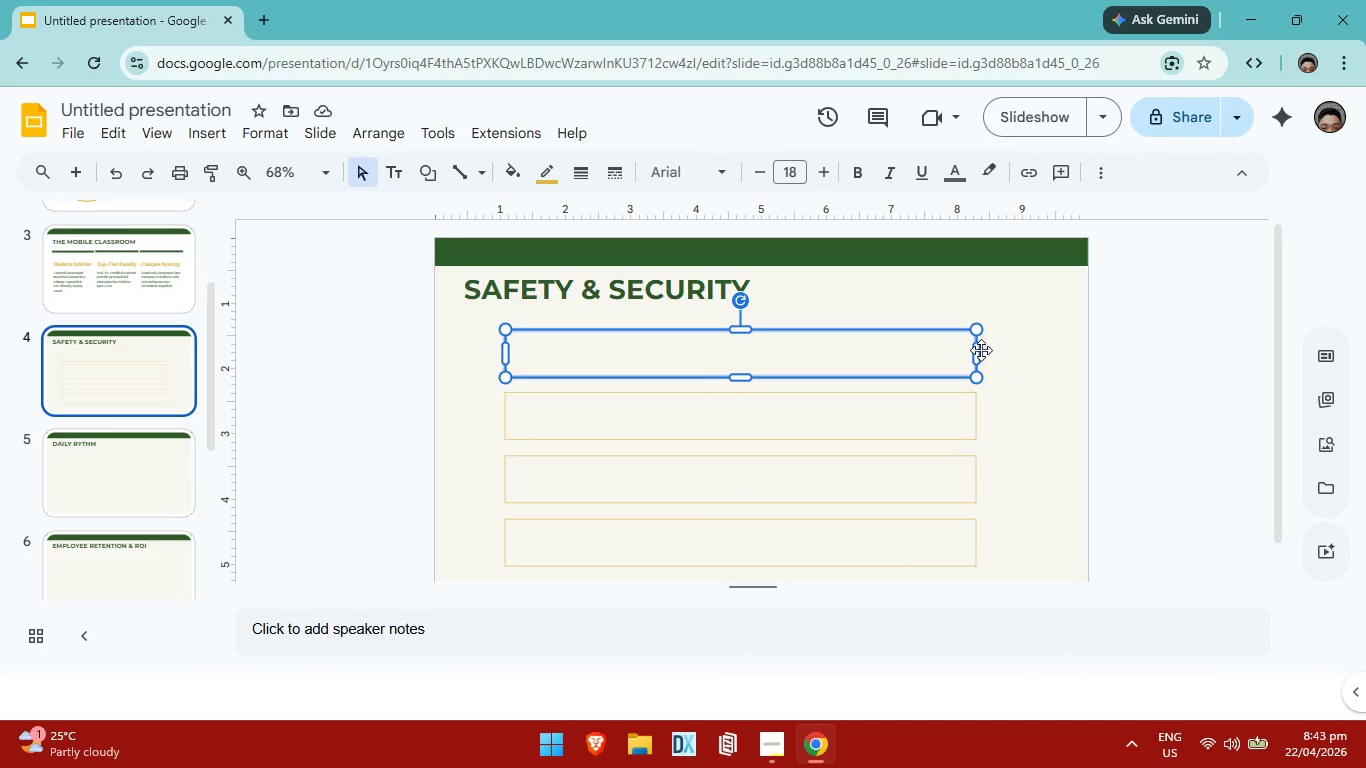 
left_click([1038, 355])
 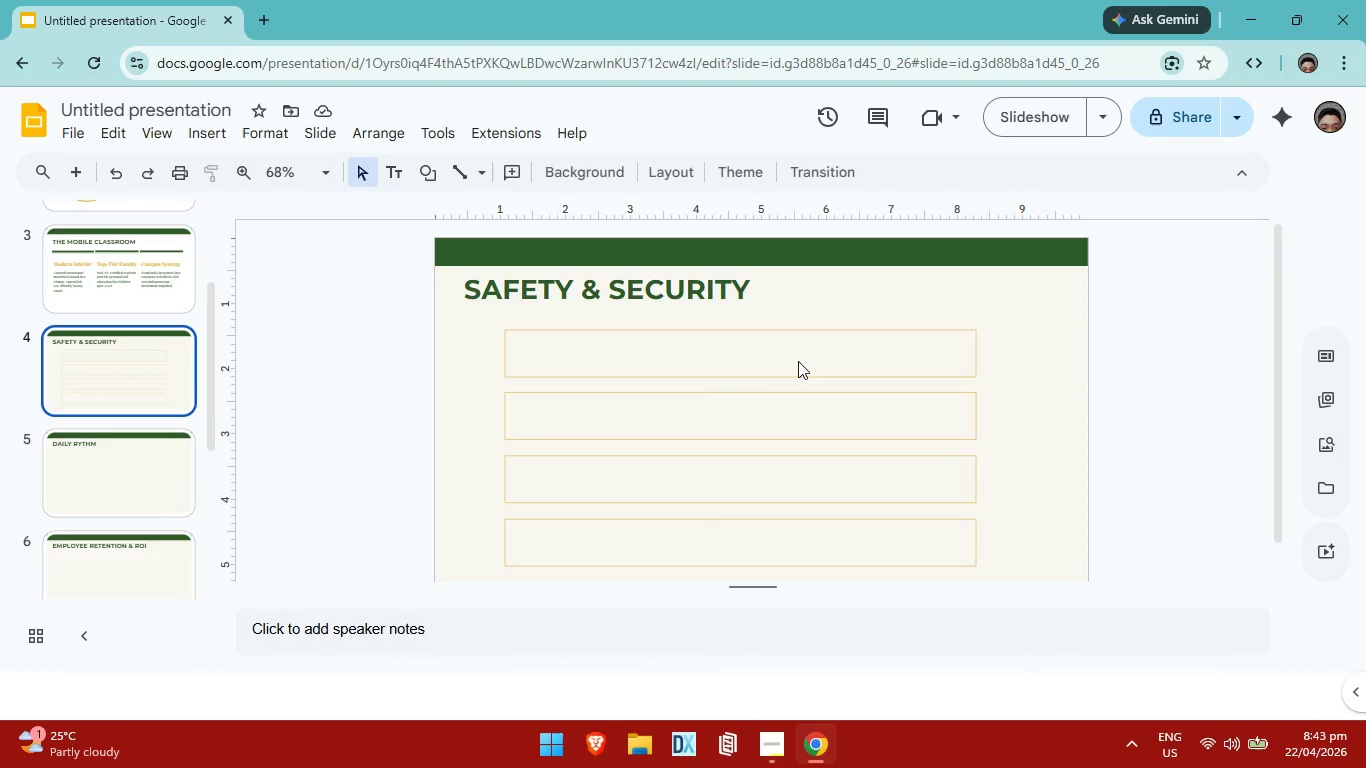 
left_click([800, 357])
 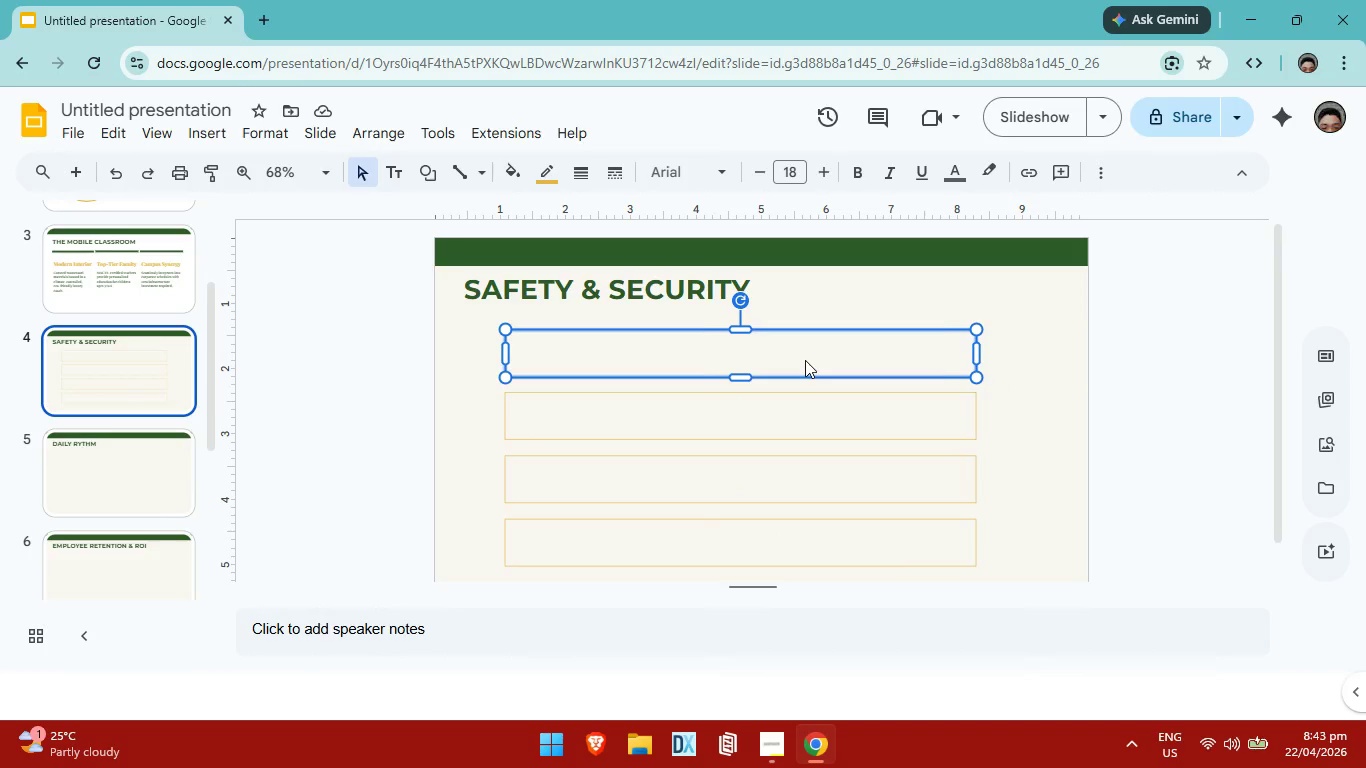 
hold_key(key=ArrowRight, duration=0.39)
 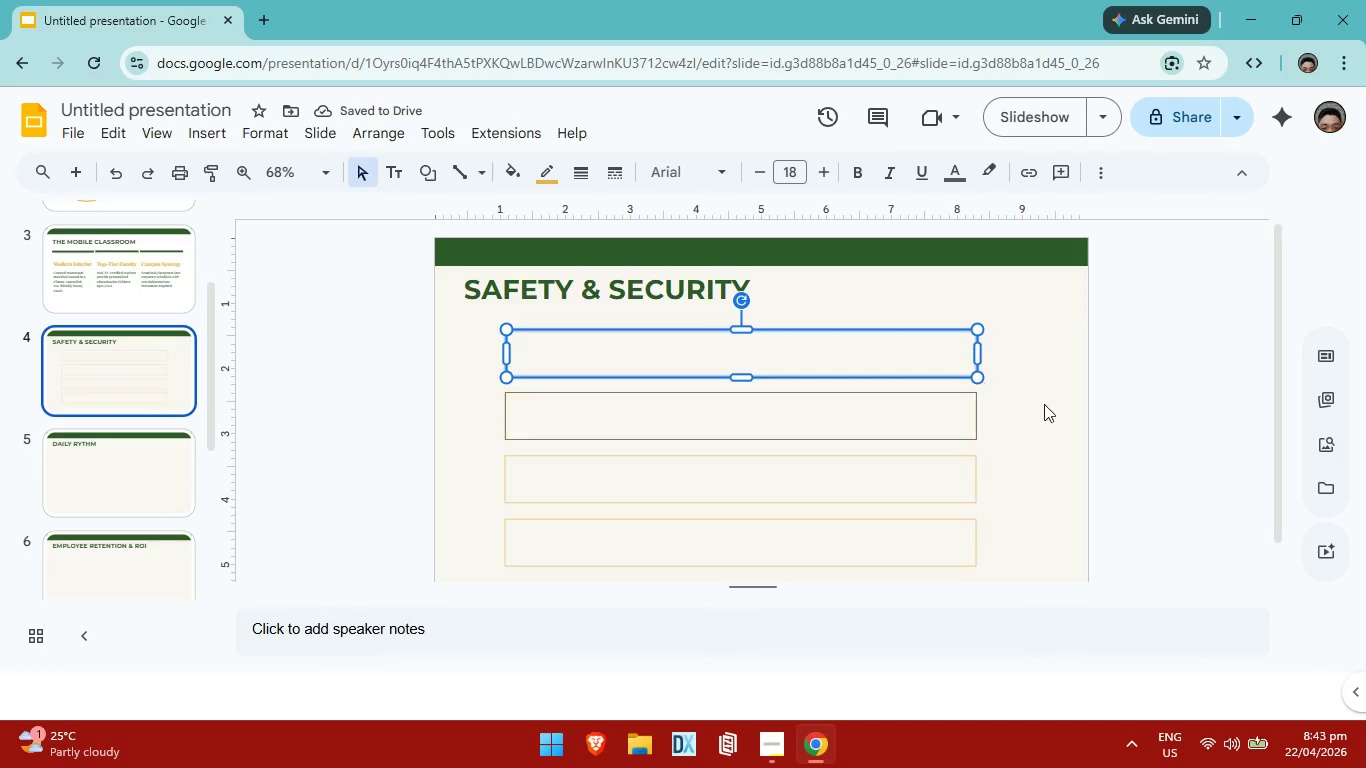 
key(Control+ControlLeft)
 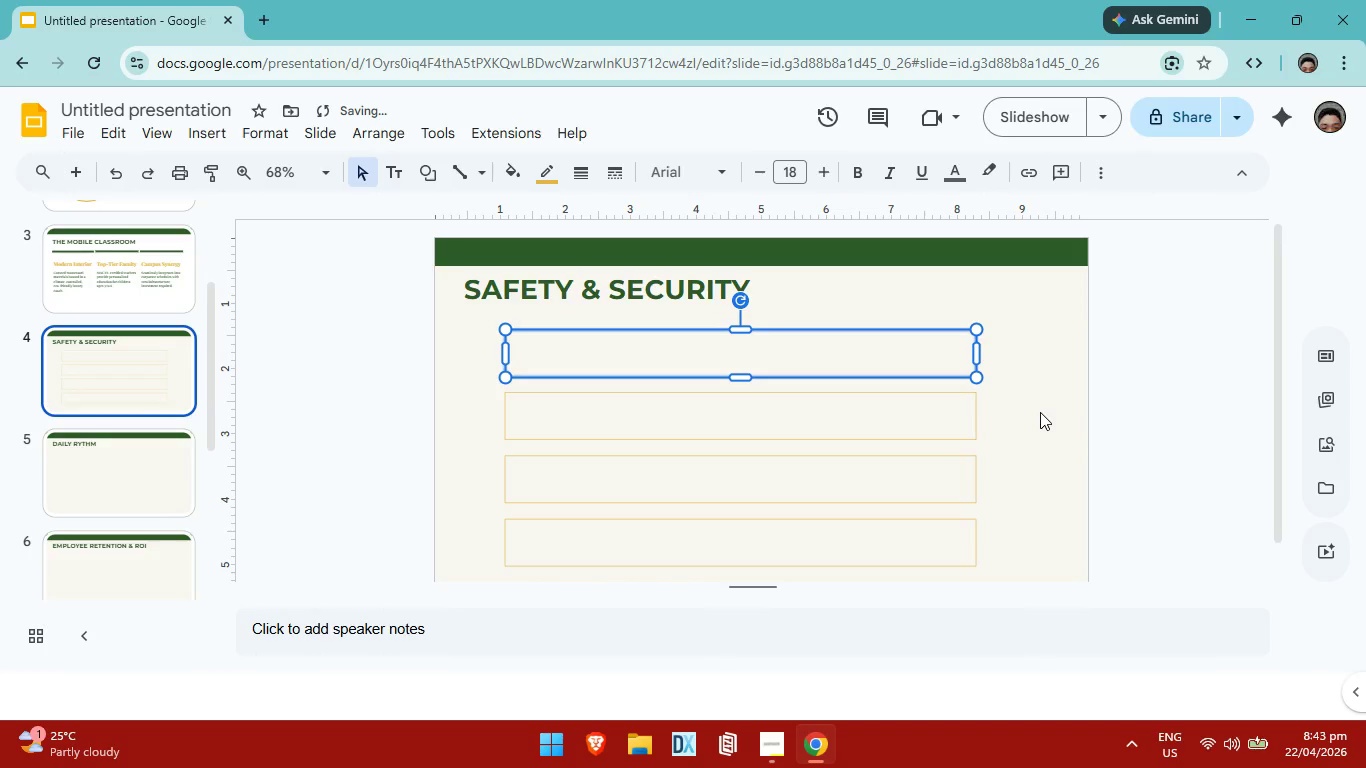 
key(Control+Z)
 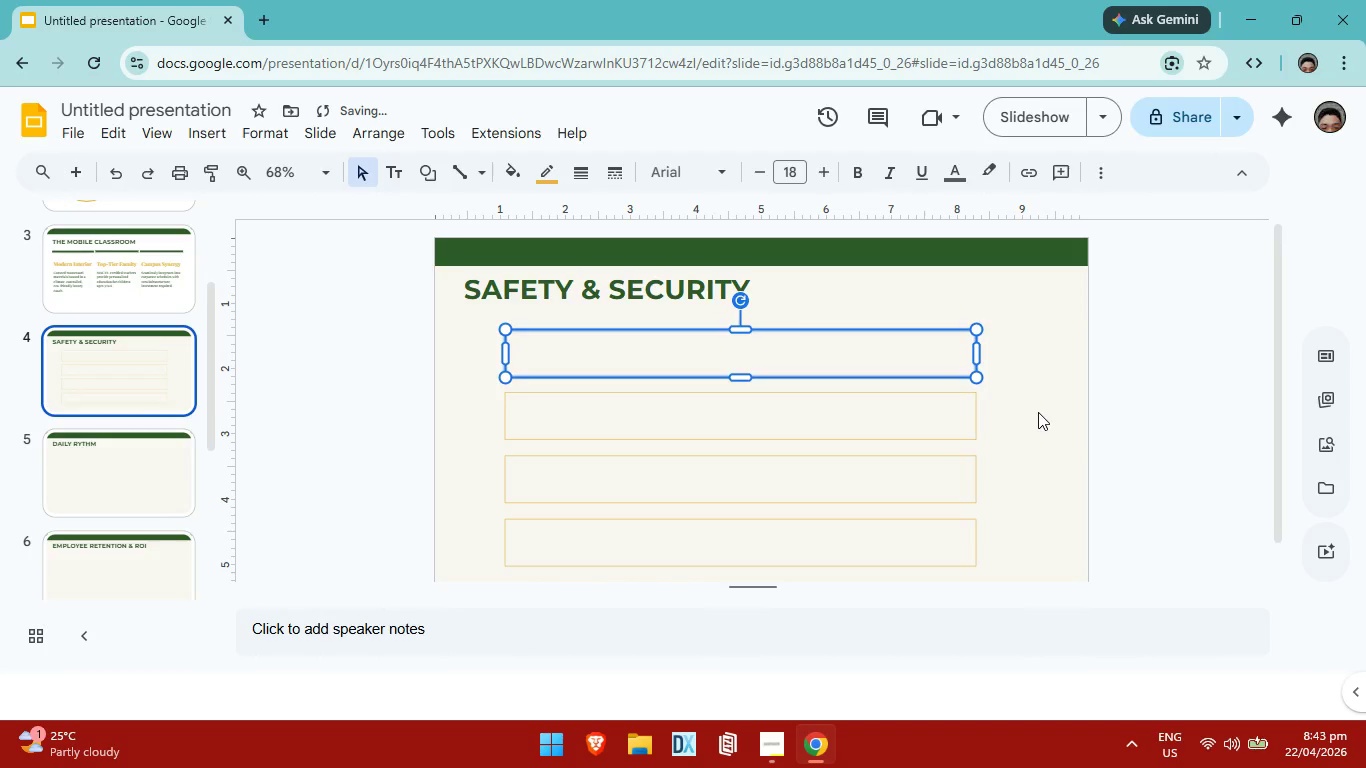 
left_click([1038, 412])
 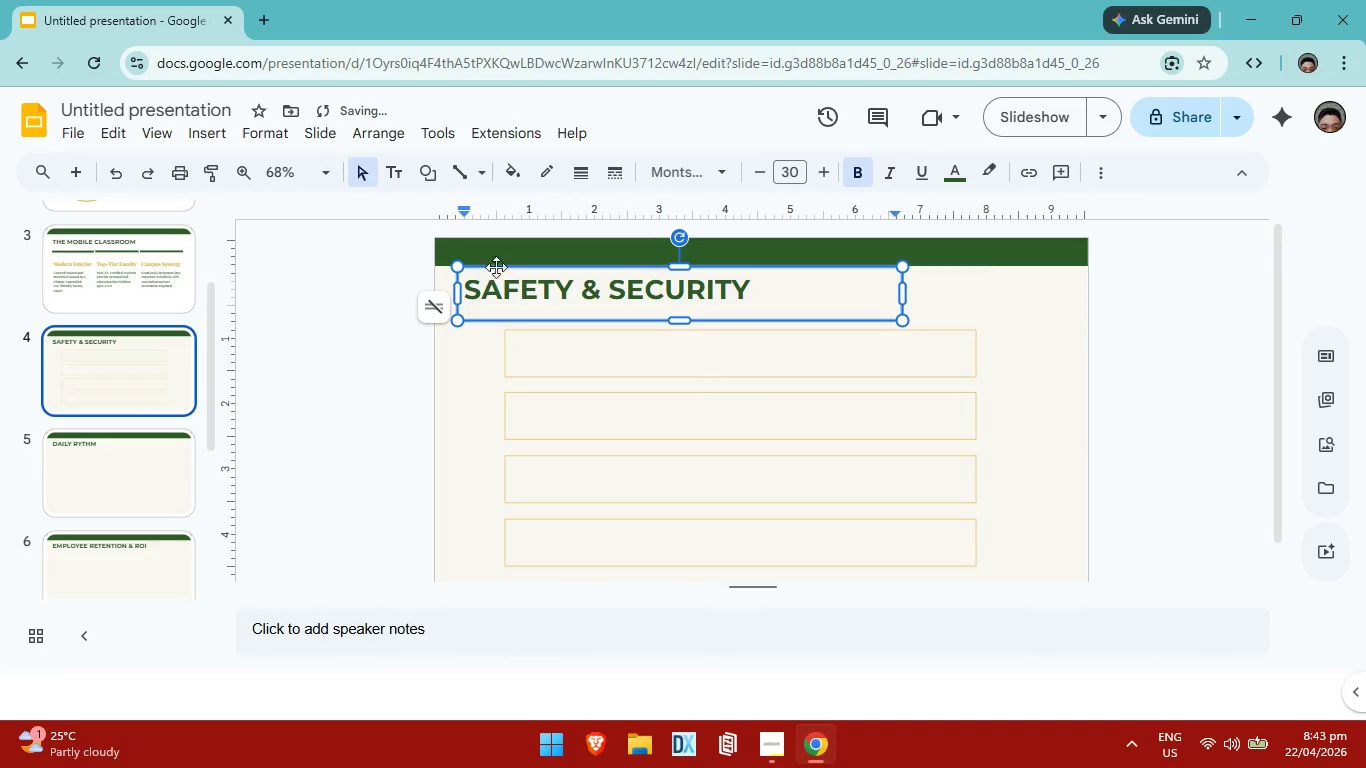 
left_click_drag(start_coordinate=[498, 264], to_coordinate=[546, 272])
 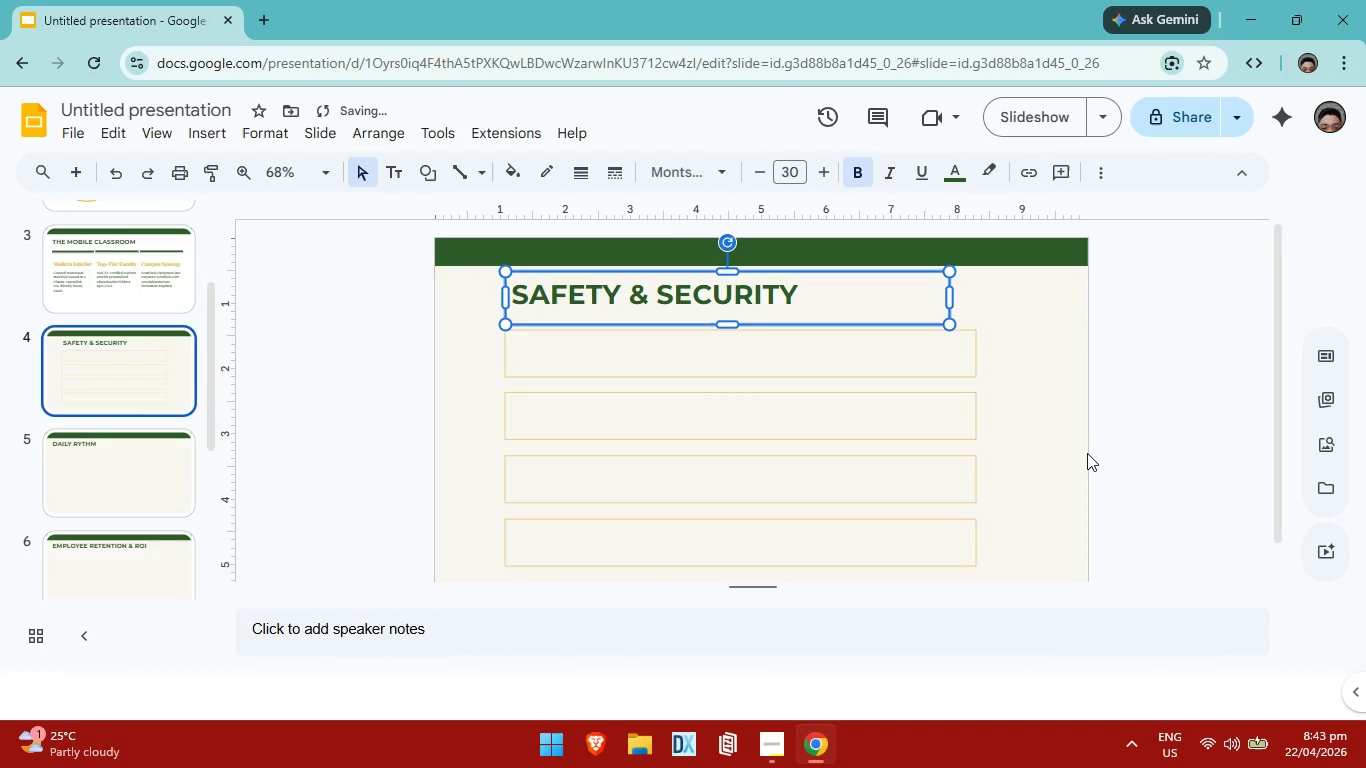 
left_click([1086, 454])
 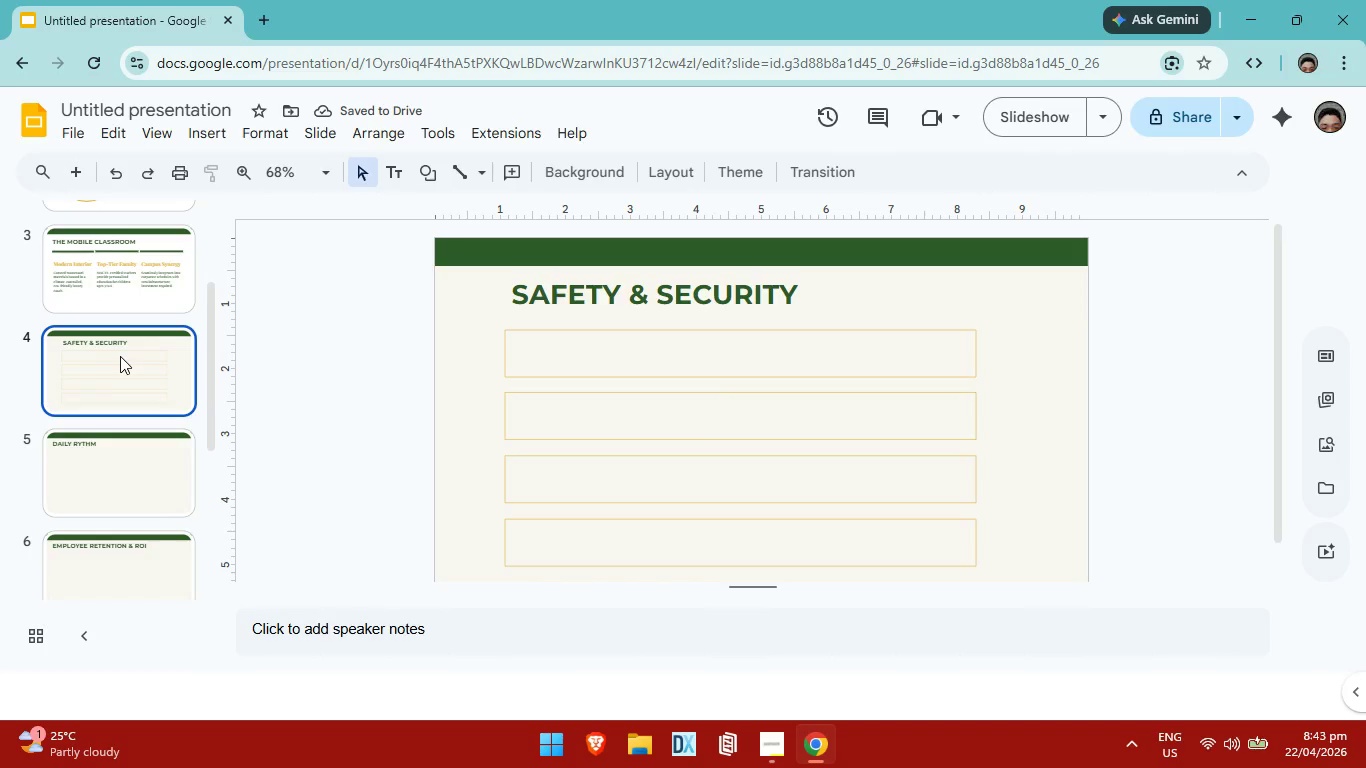 
left_click([124, 289])
 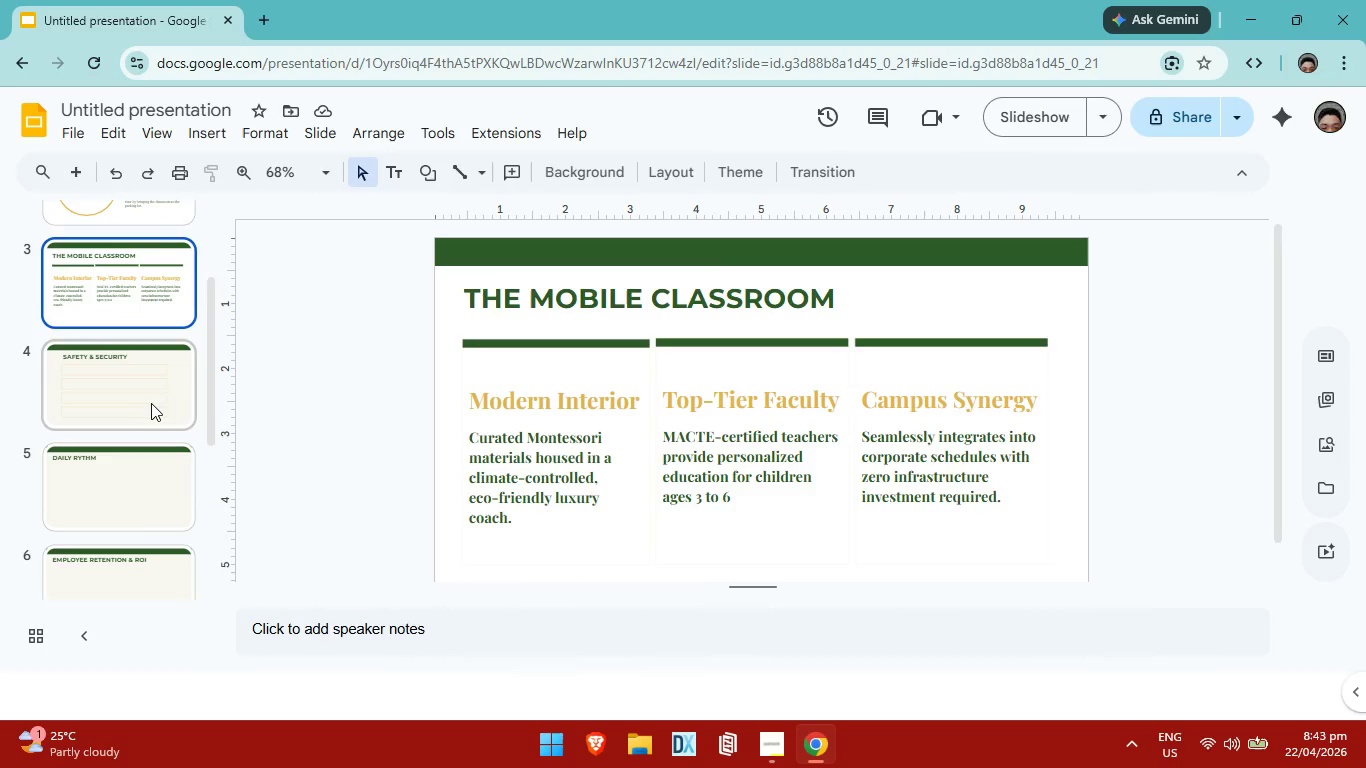 
left_click([151, 401])
 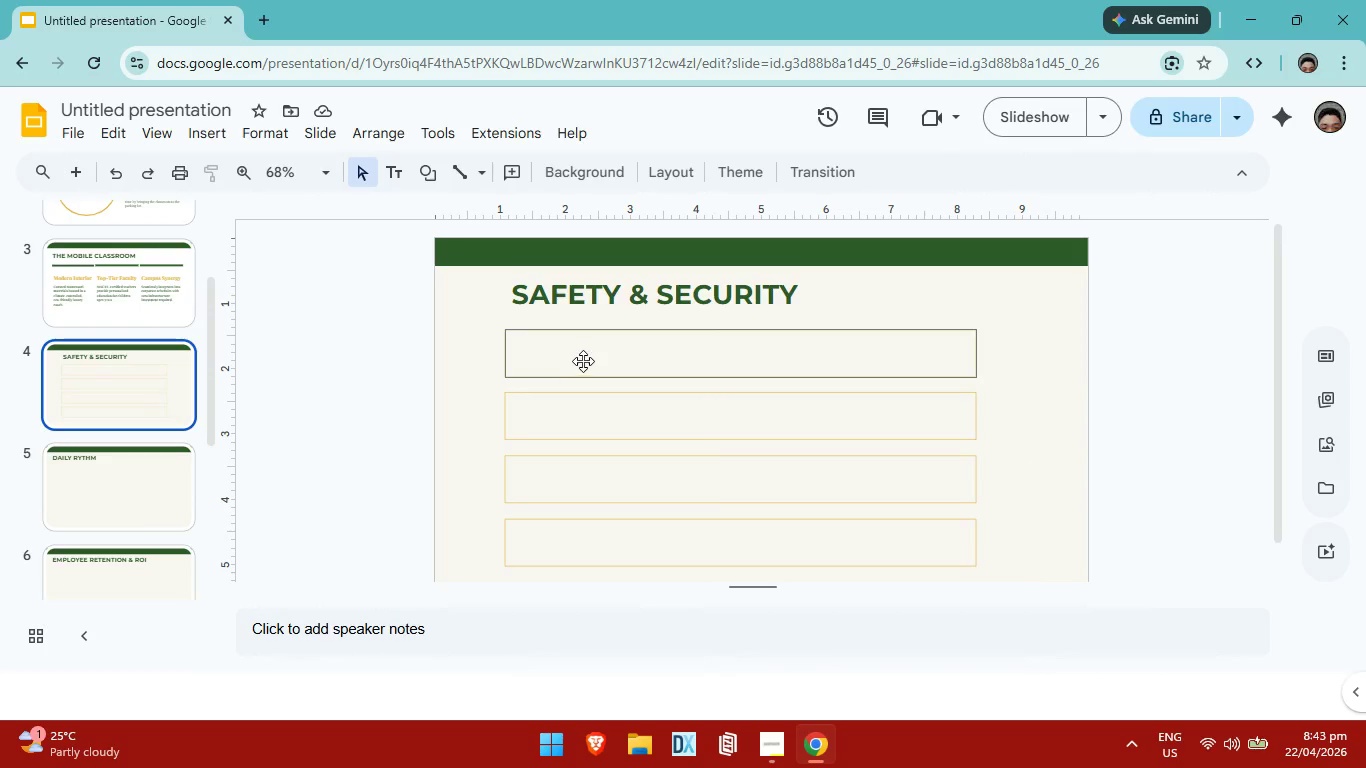 
double_click([543, 348])
 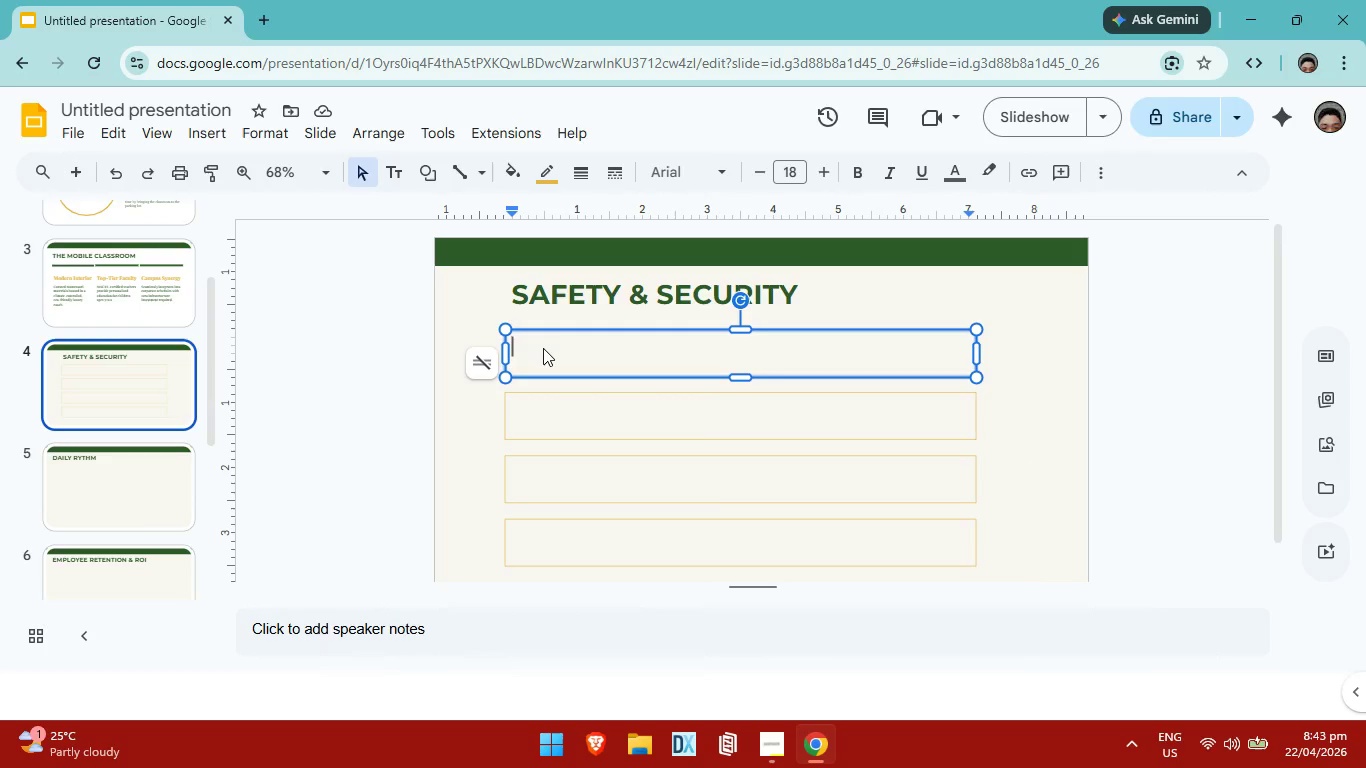 
triple_click([543, 348])
 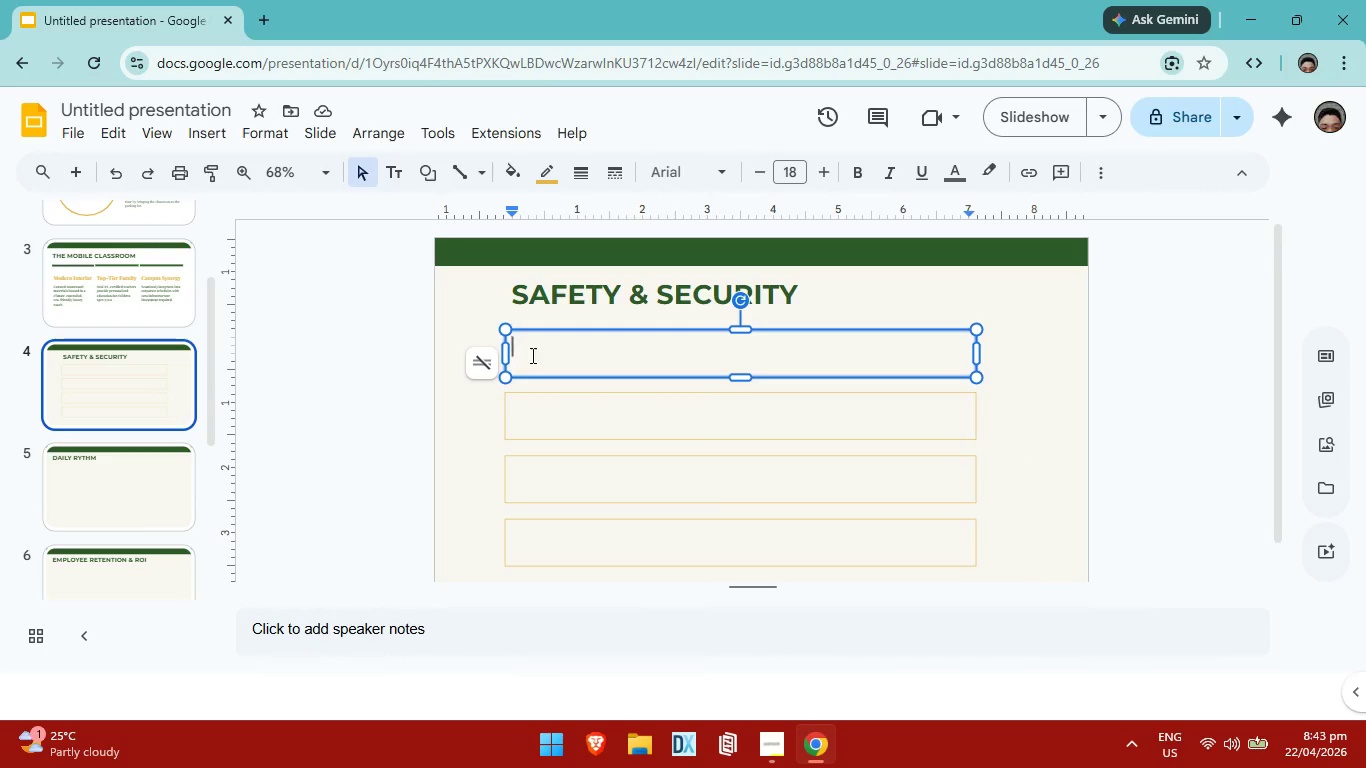 
type(s)
key(Backspace)
type(sTATE)
key(Backspace)
key(Backspace)
key(Backspace)
key(Backspace)
key(Backspace)
type(State Licensing: Exceeding all national cil)
key(Backspace)
key(Backspace)
type(hildcare safety benchmarls)
 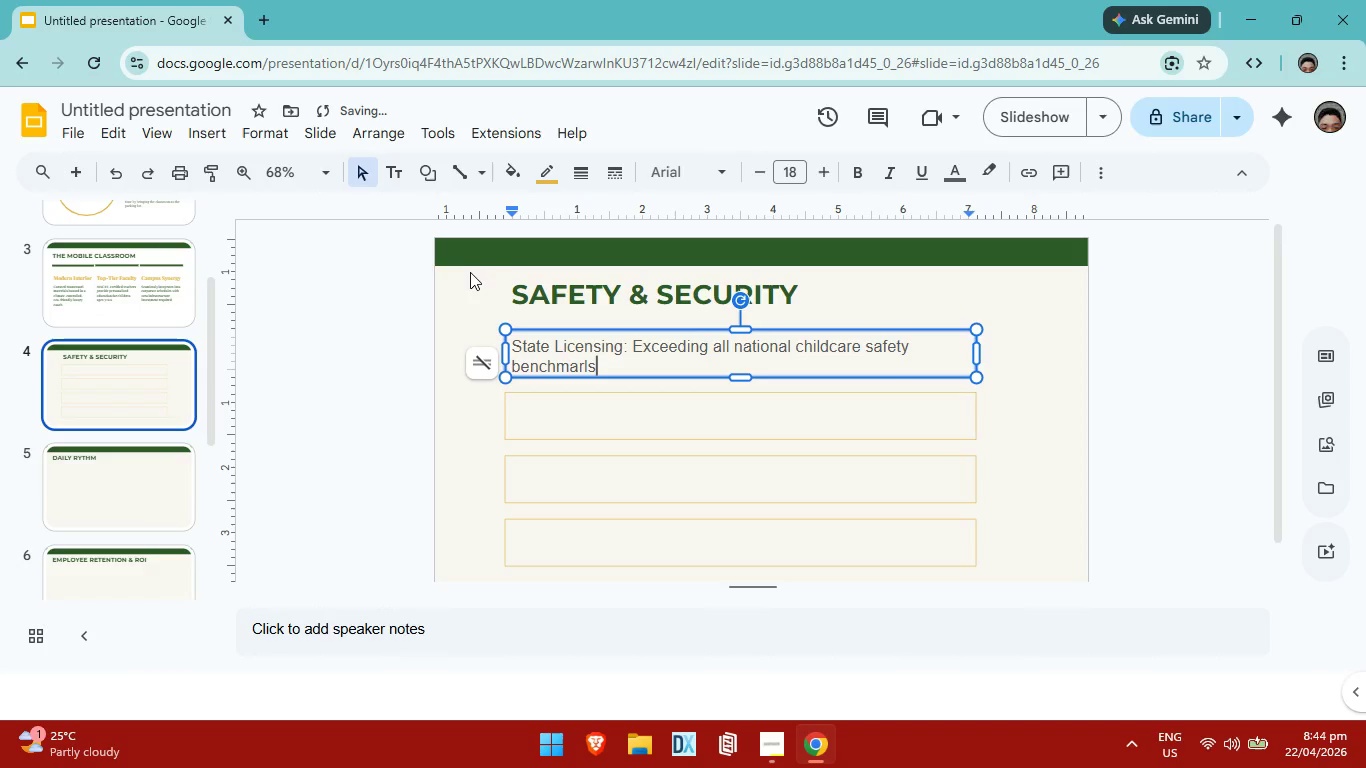 
key(Backspace)
key(Backspace)
type(ks)
 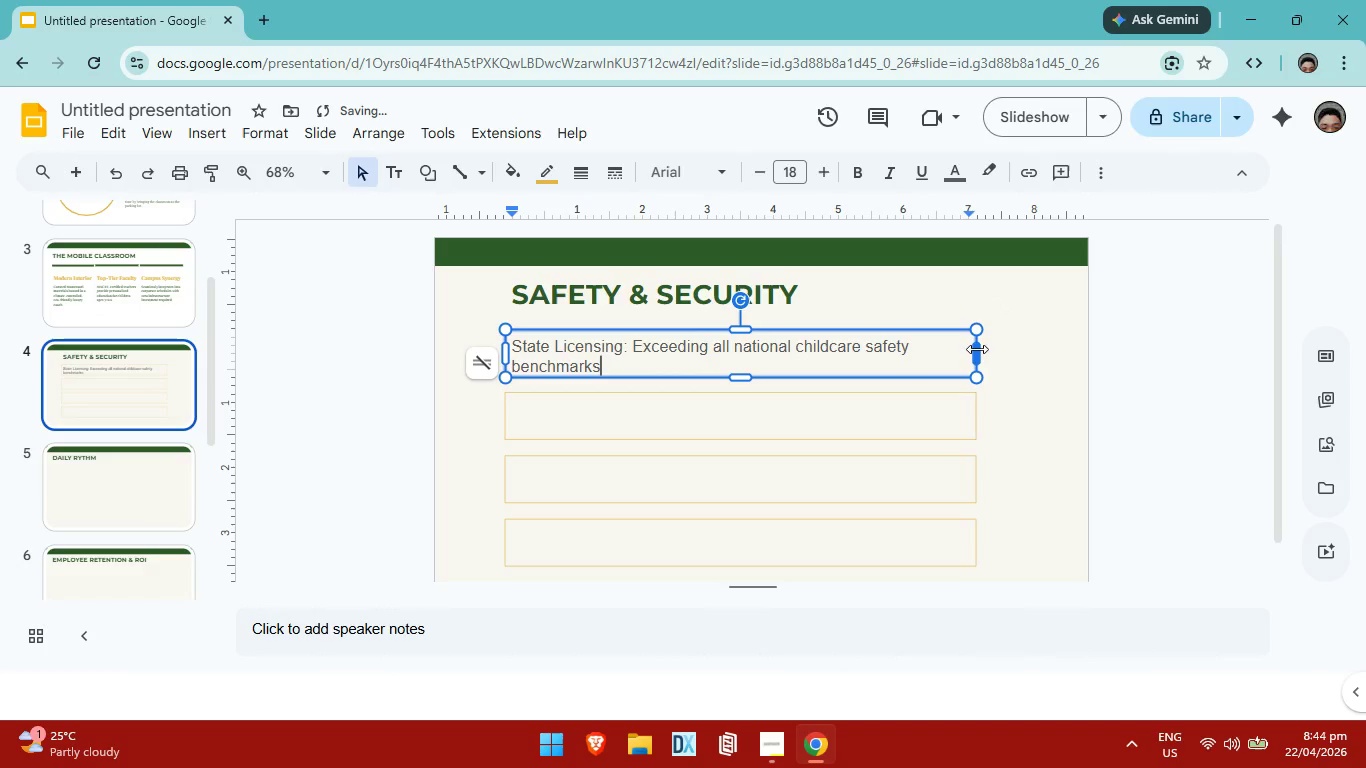 
left_click_drag(start_coordinate=[973, 347], to_coordinate=[995, 346])
 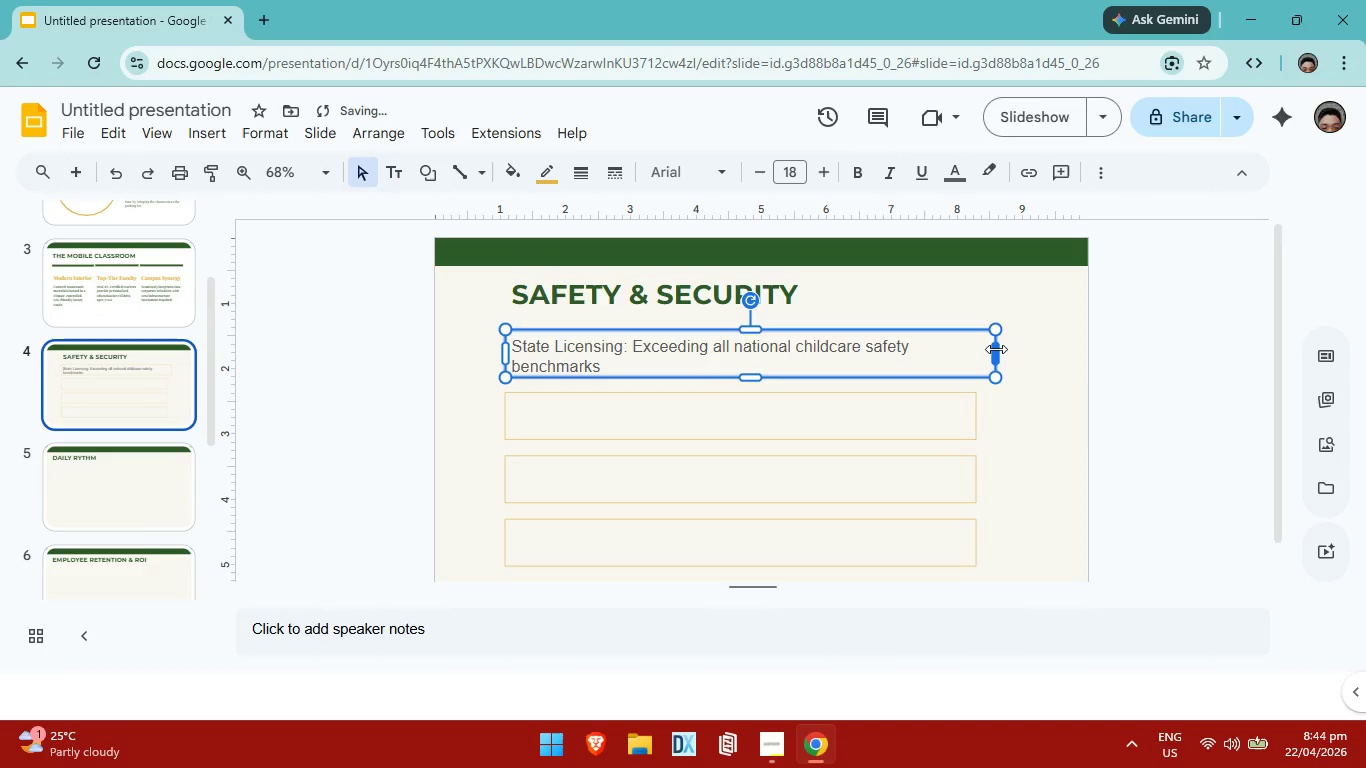 
left_click_drag(start_coordinate=[996, 349], to_coordinate=[1007, 350])
 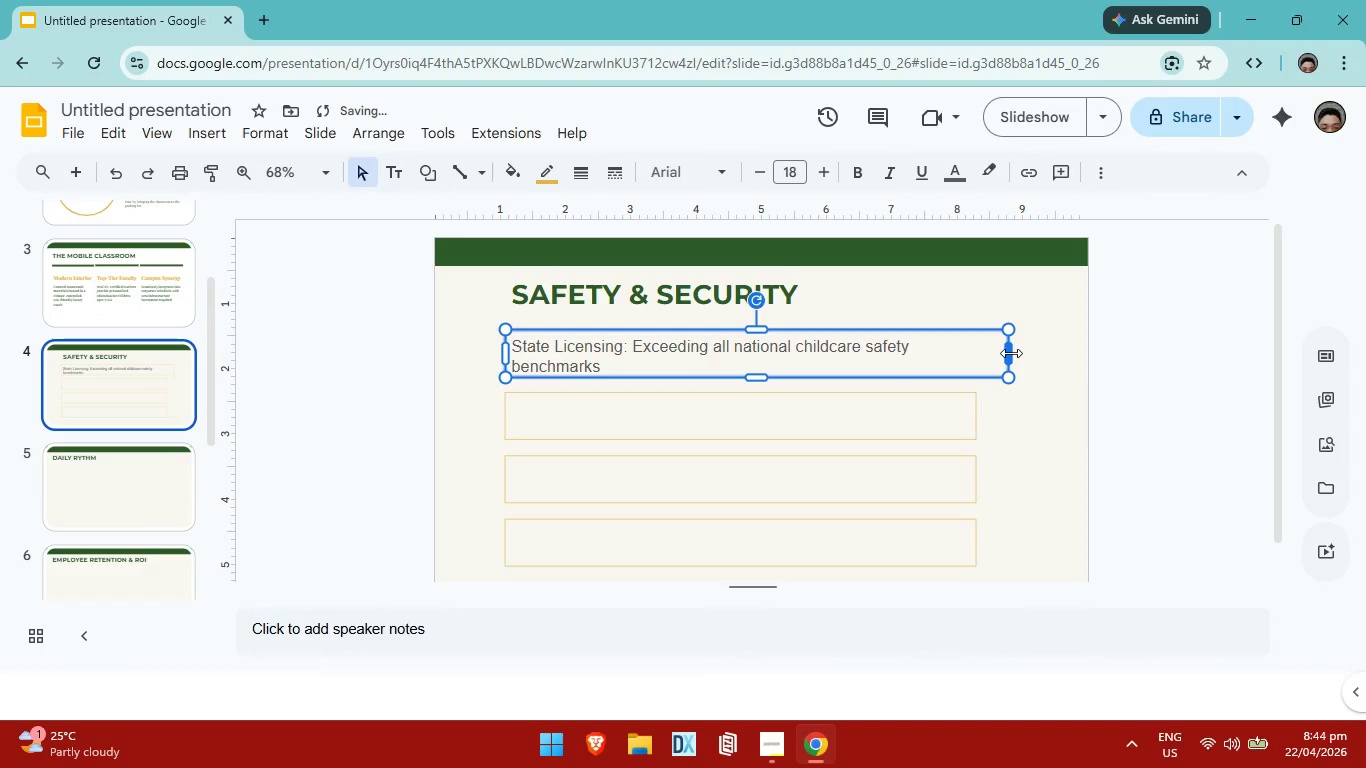 
left_click_drag(start_coordinate=[1011, 353], to_coordinate=[1022, 352])
 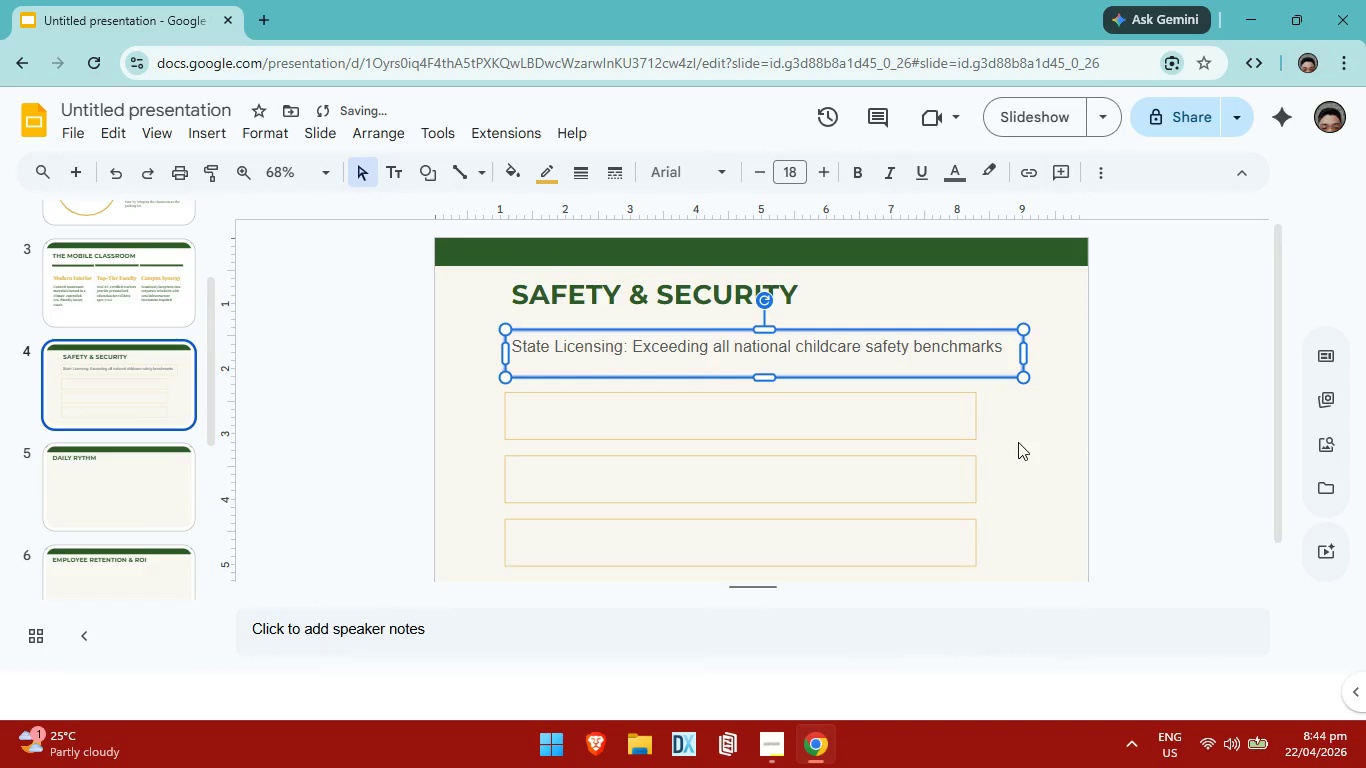 
left_click([1018, 442])
 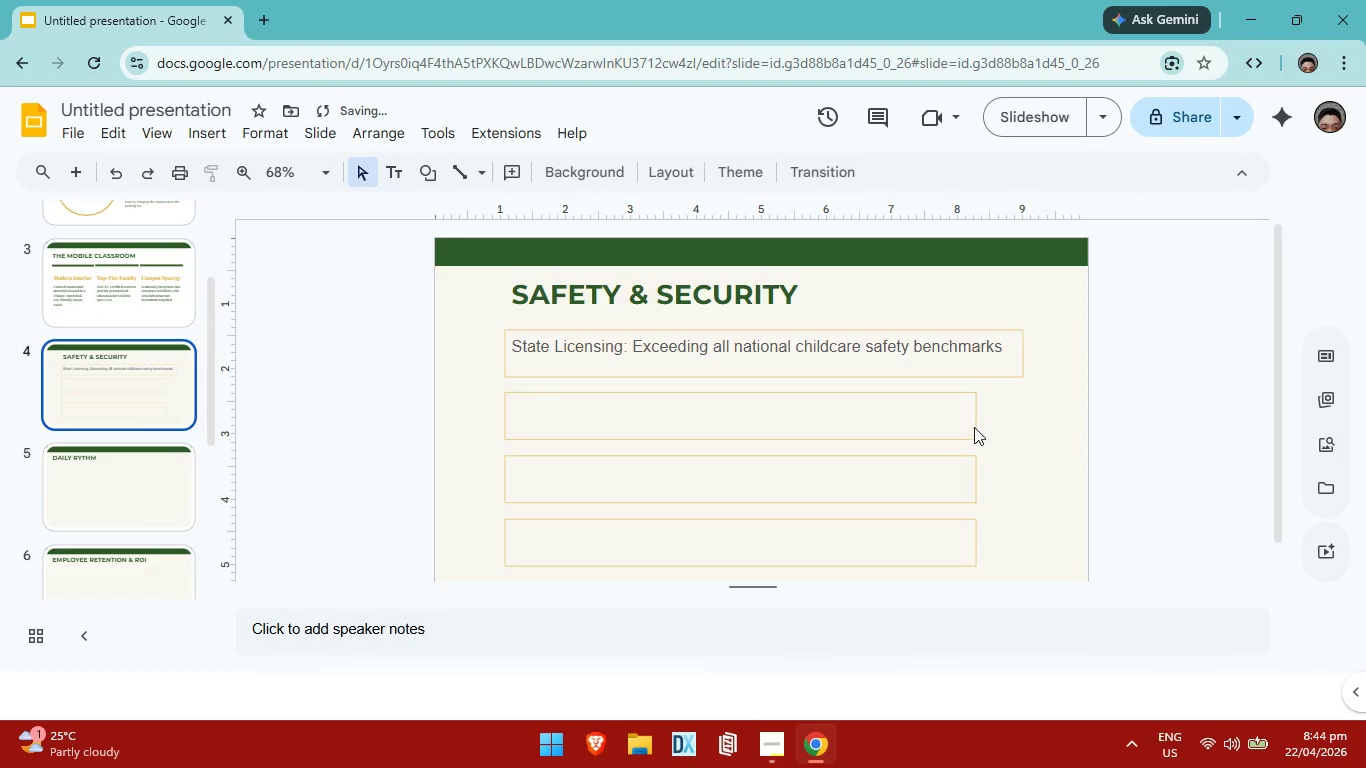 
left_click([974, 427])
 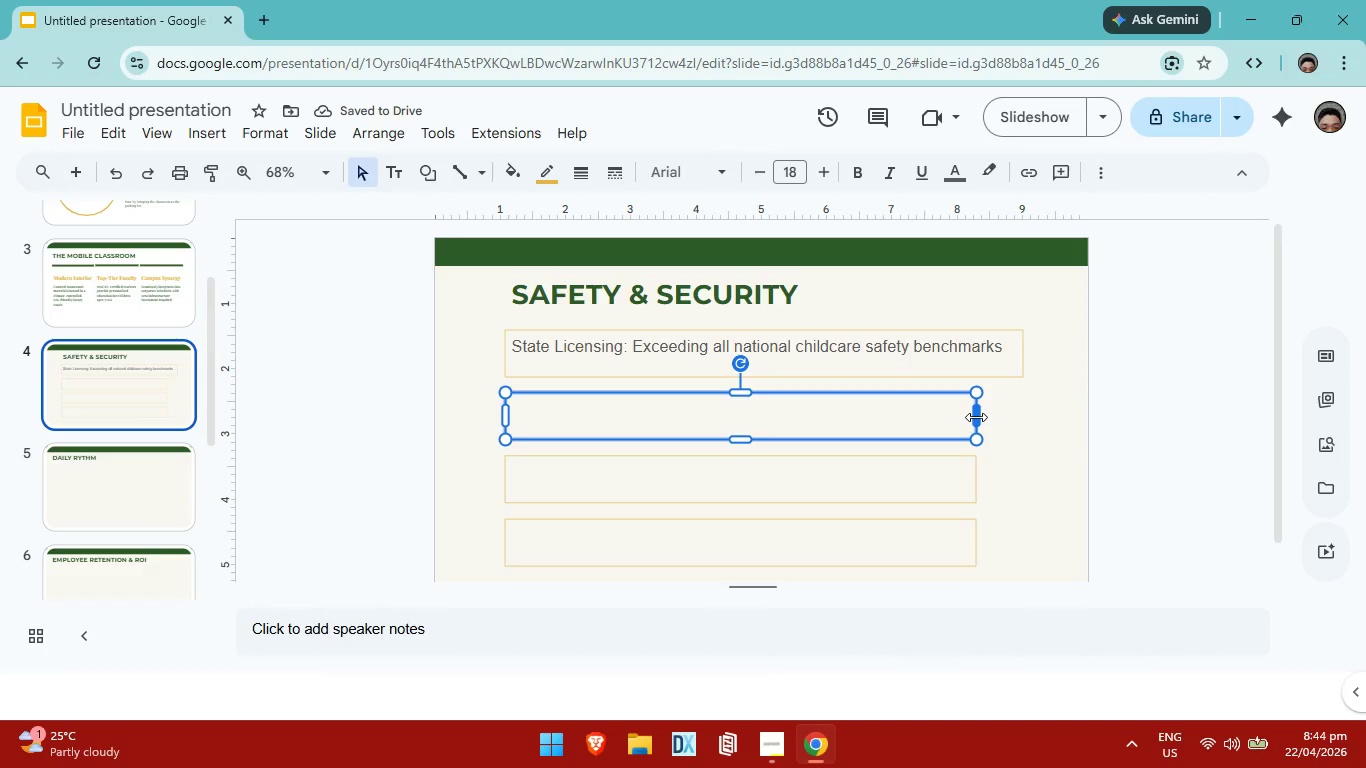 
left_click_drag(start_coordinate=[976, 417], to_coordinate=[1023, 415])
 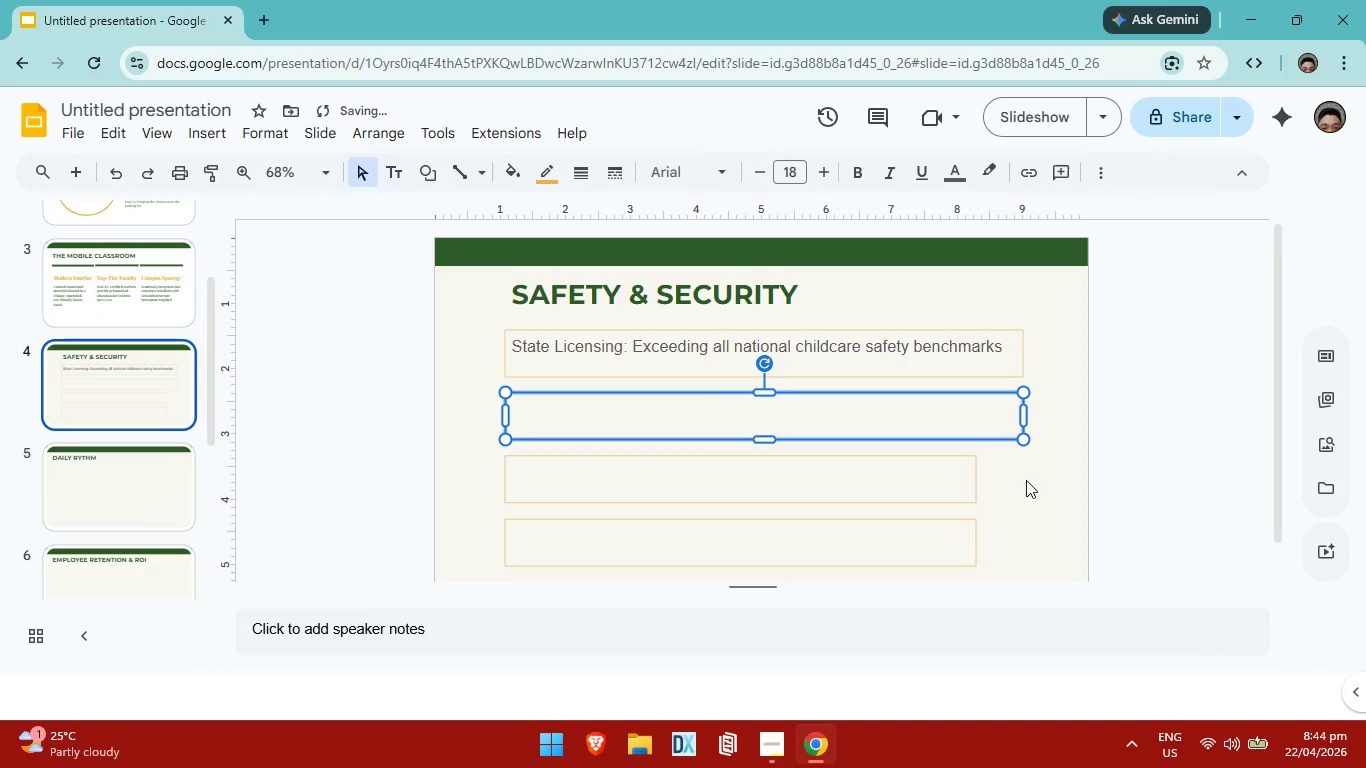 
left_click([1026, 480])
 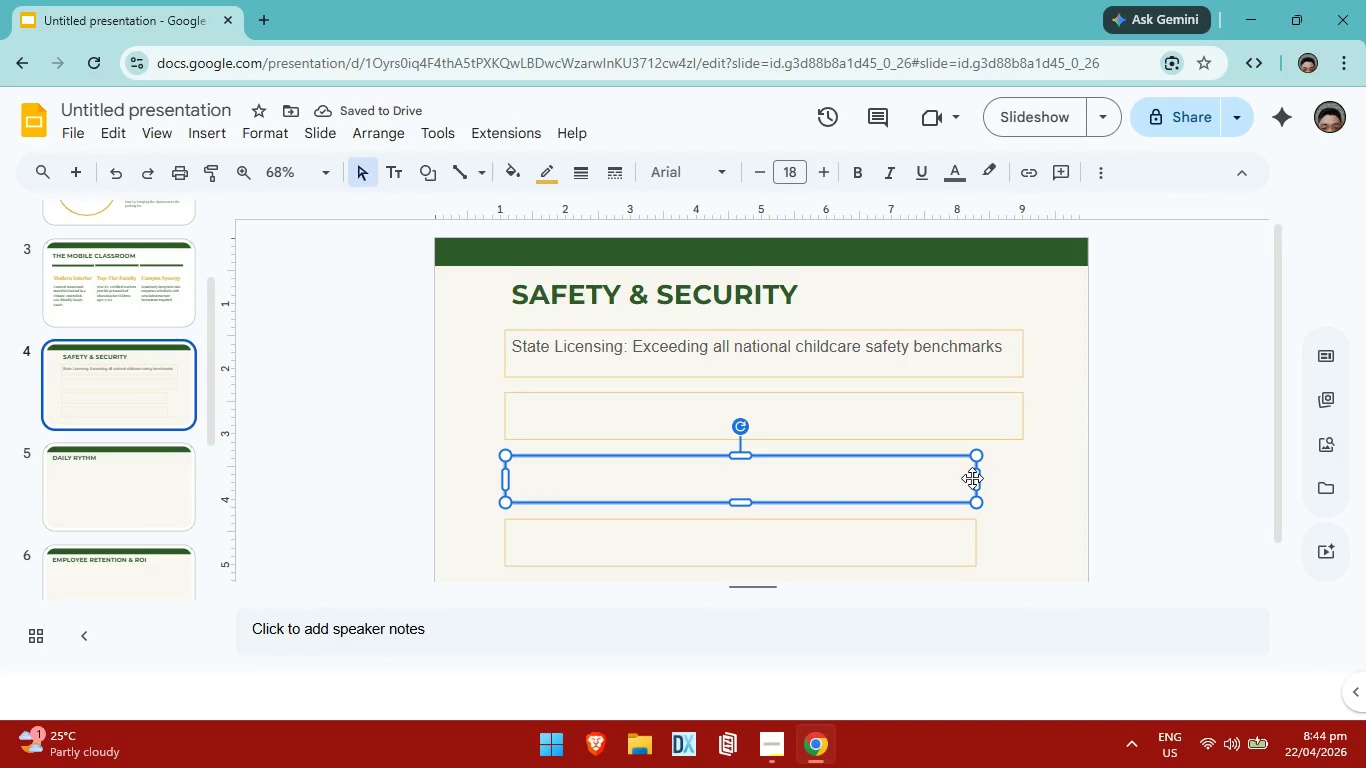 
left_click_drag(start_coordinate=[980, 478], to_coordinate=[1022, 475])
 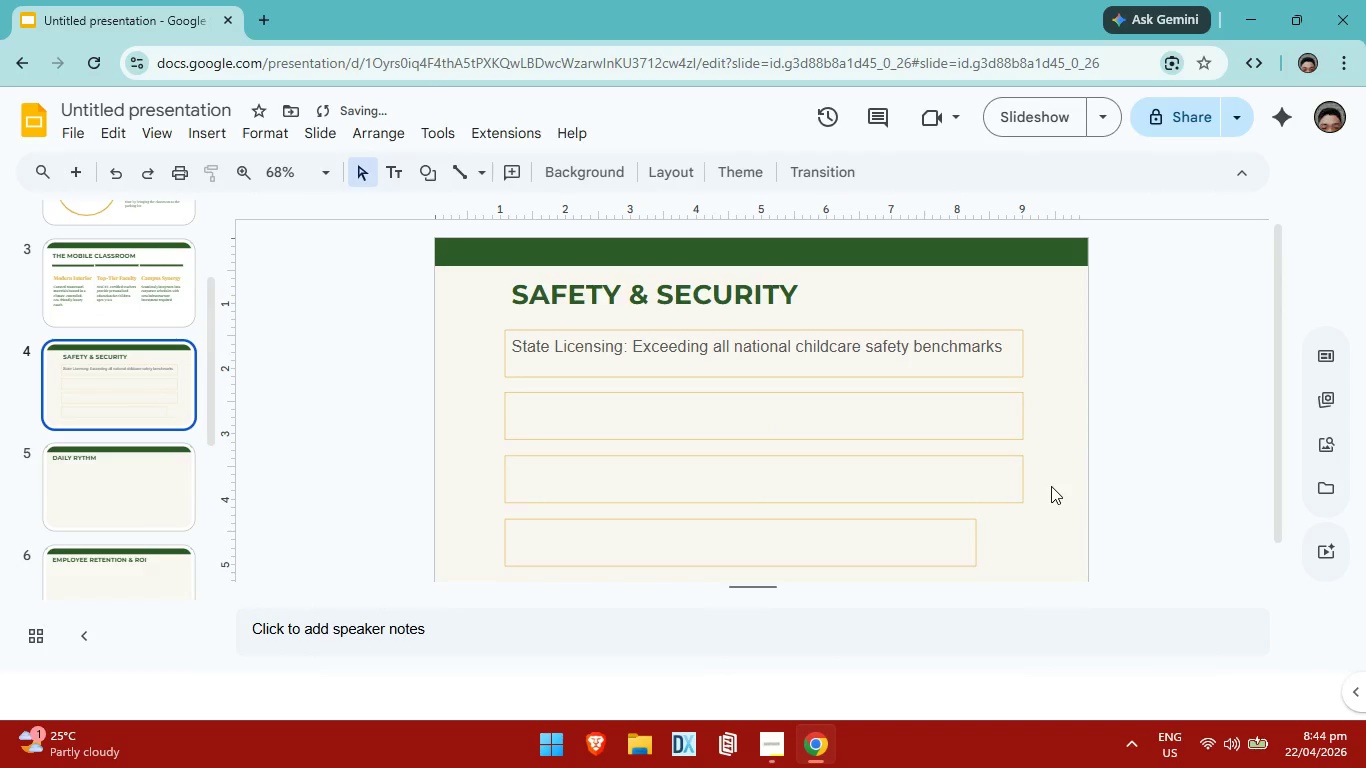 
scroll: coordinate [1050, 486], scroll_direction: down, amount: 2.0
 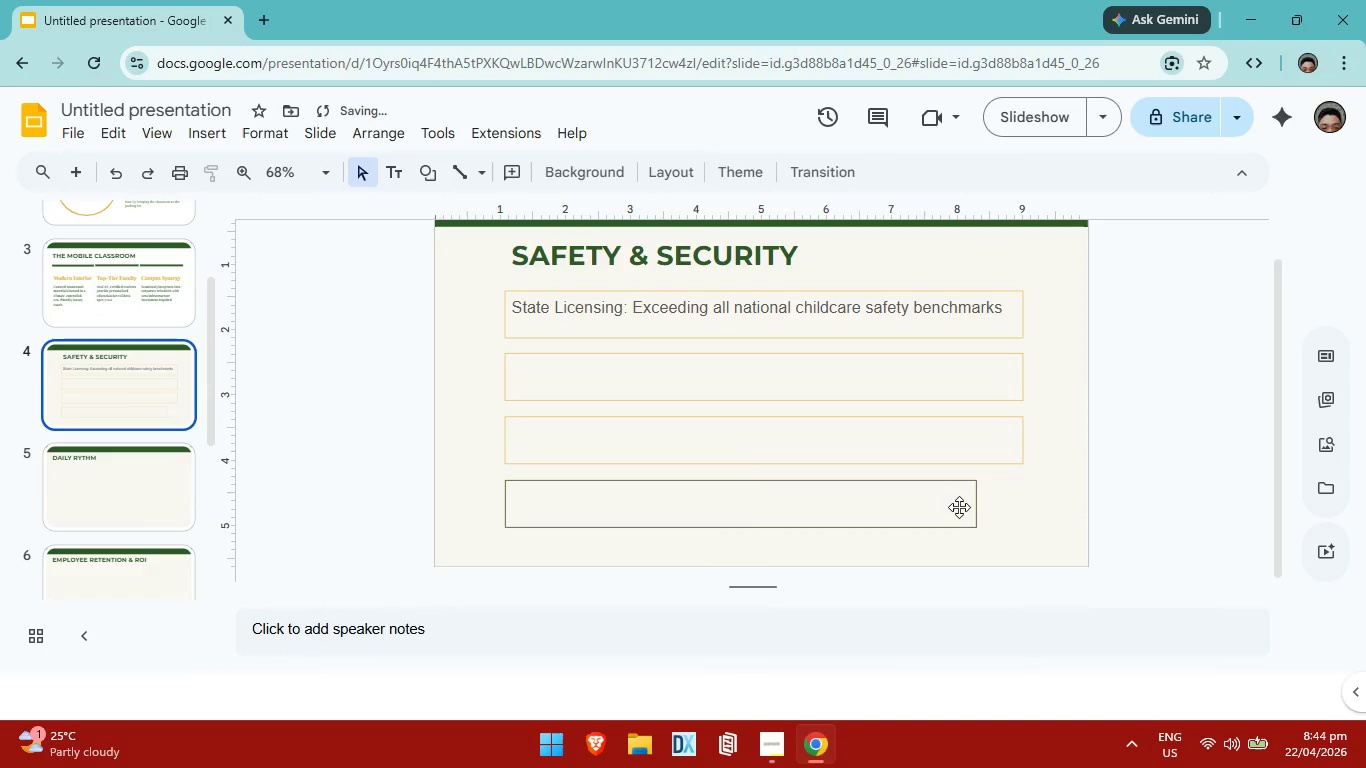 
left_click([959, 511])
 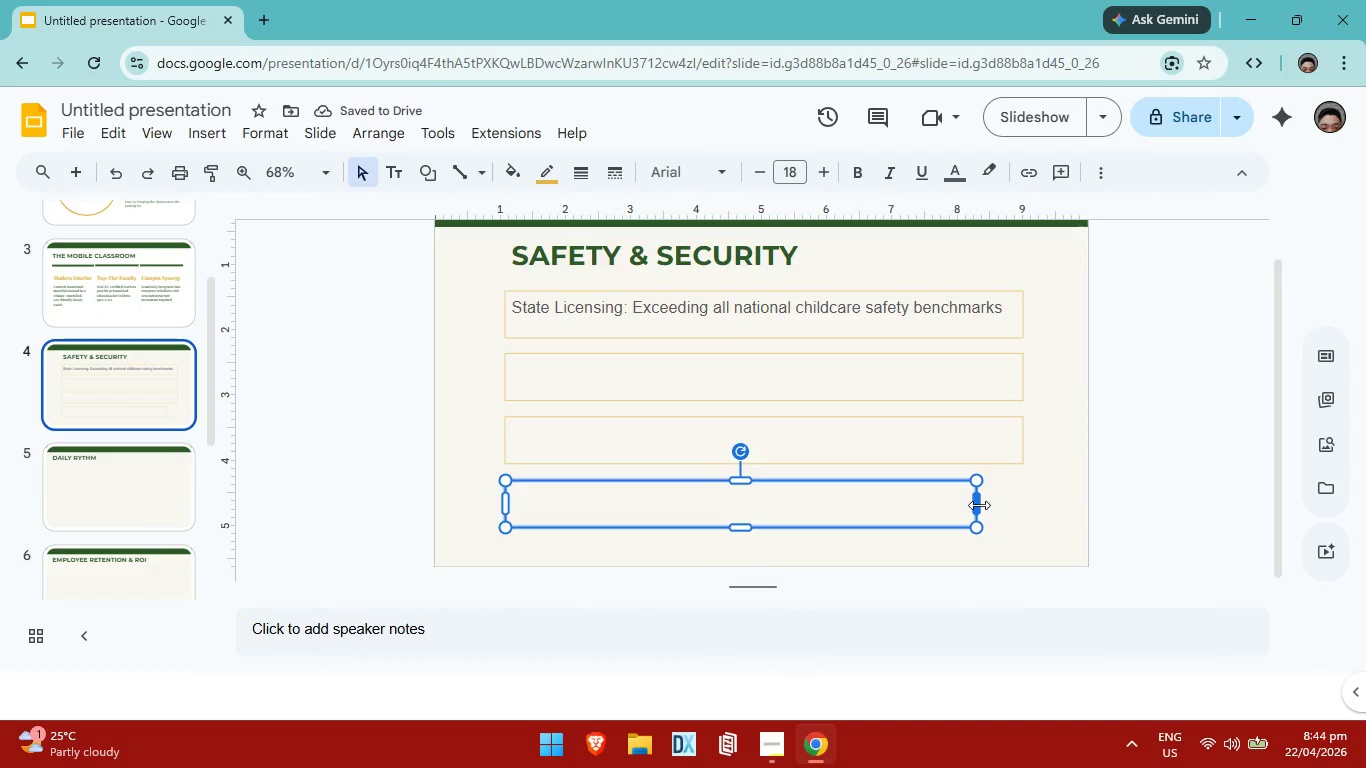 
left_click_drag(start_coordinate=[979, 505], to_coordinate=[1020, 503])
 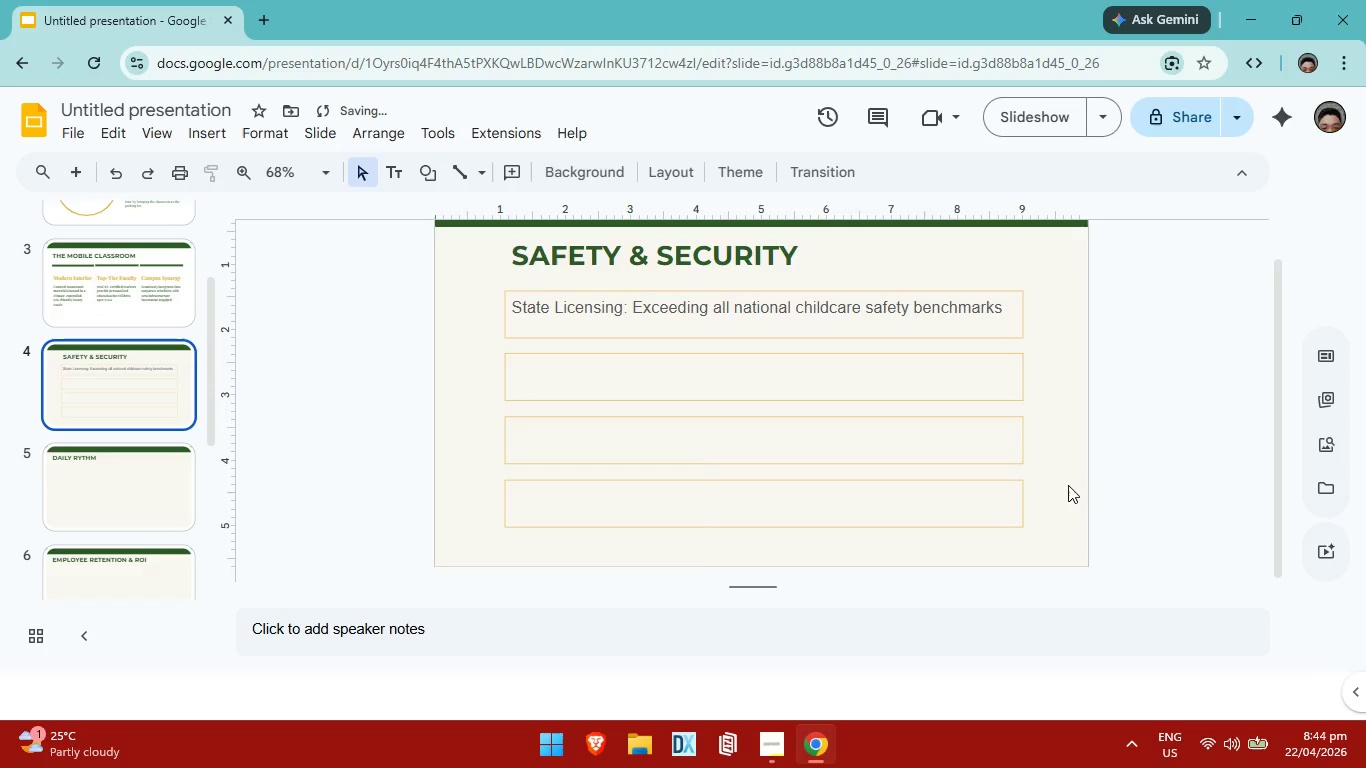 
left_click([1068, 485])
 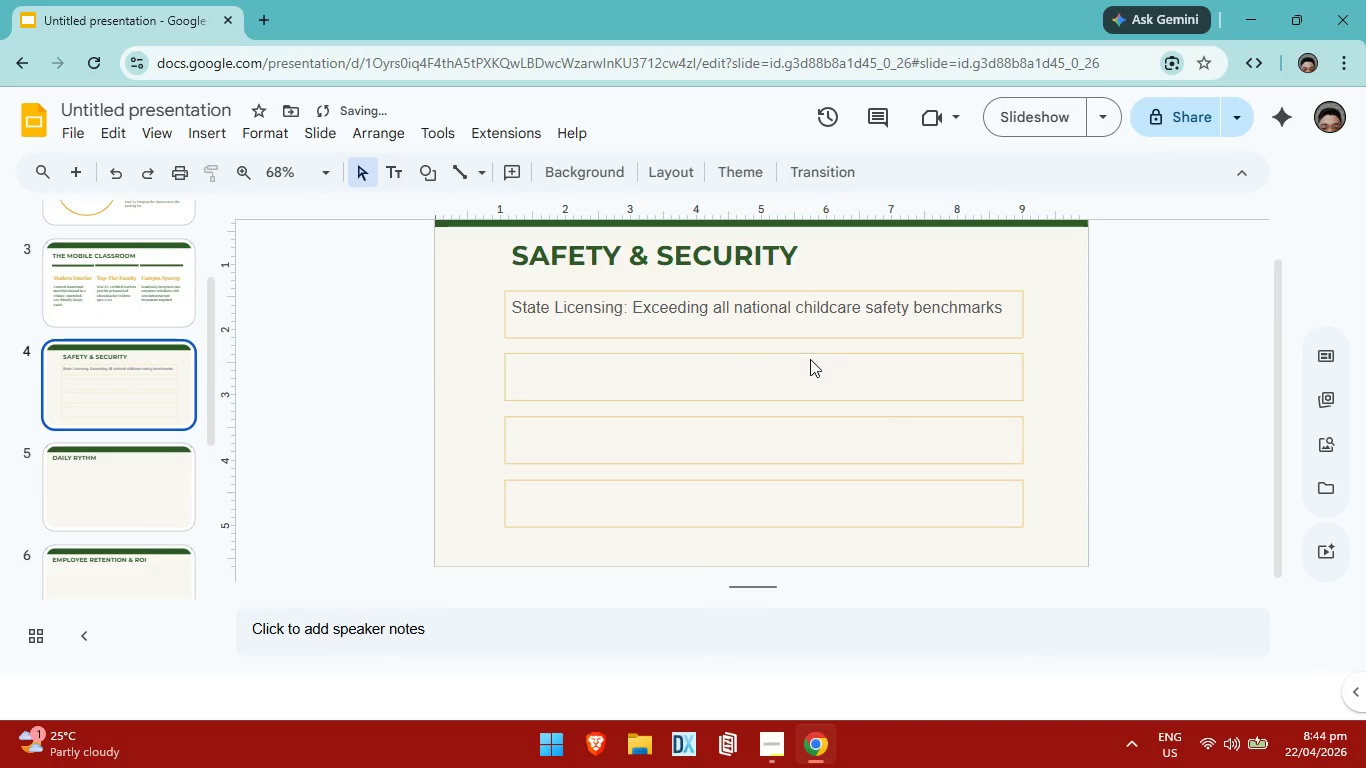 
left_click([810, 359])
 